 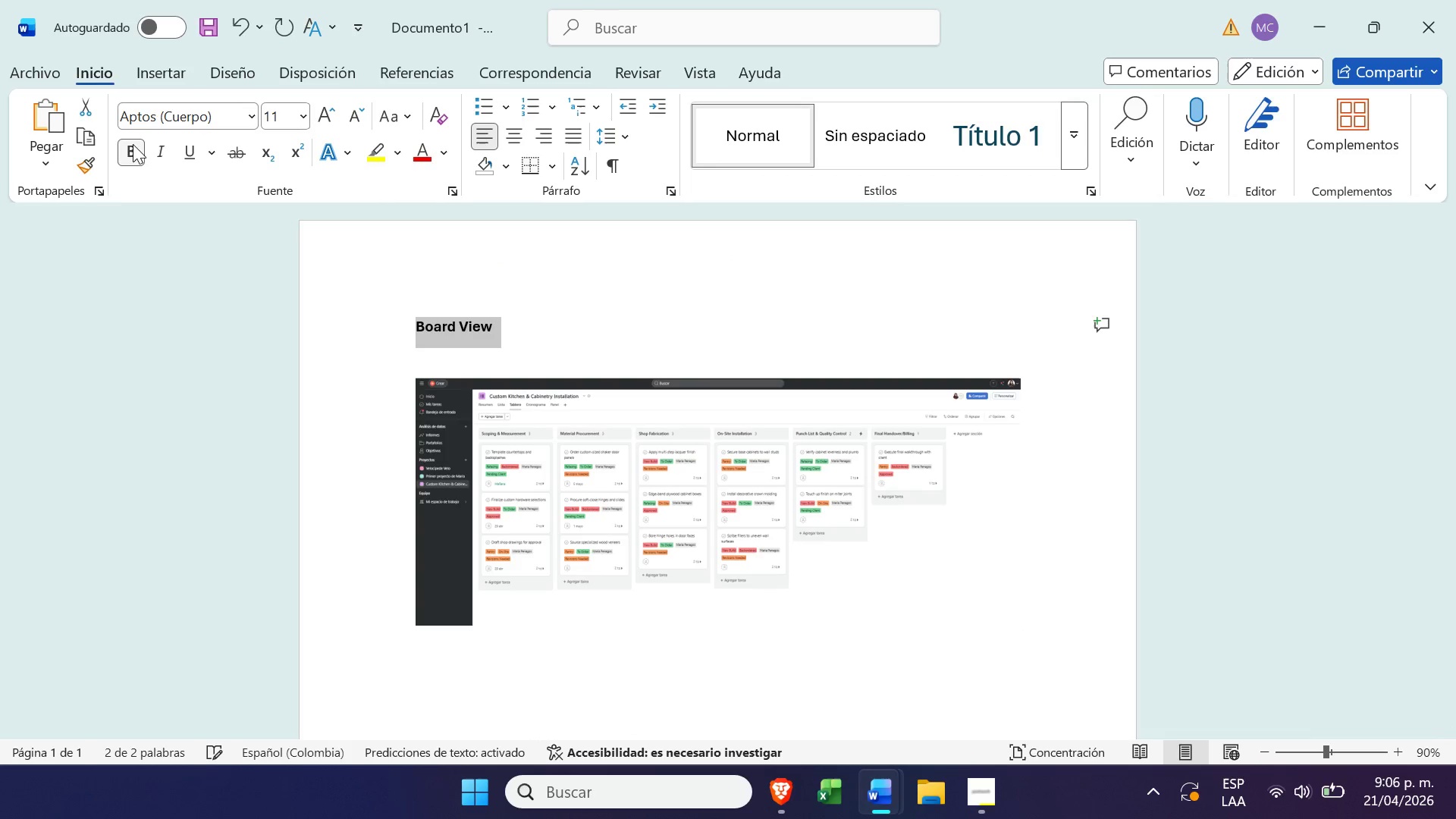 
key(Control+ControlLeft)
 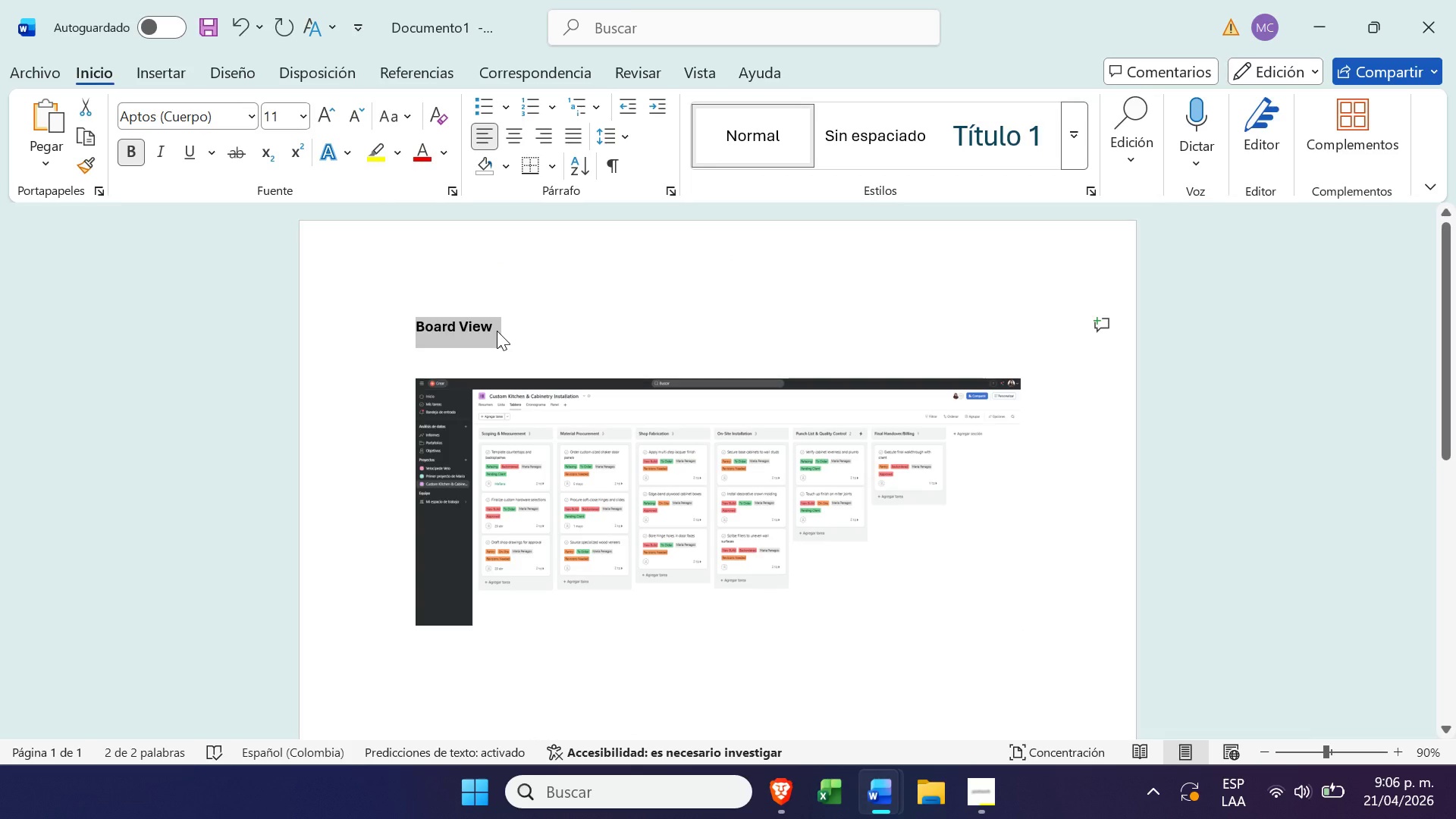 
key(Control+C)
 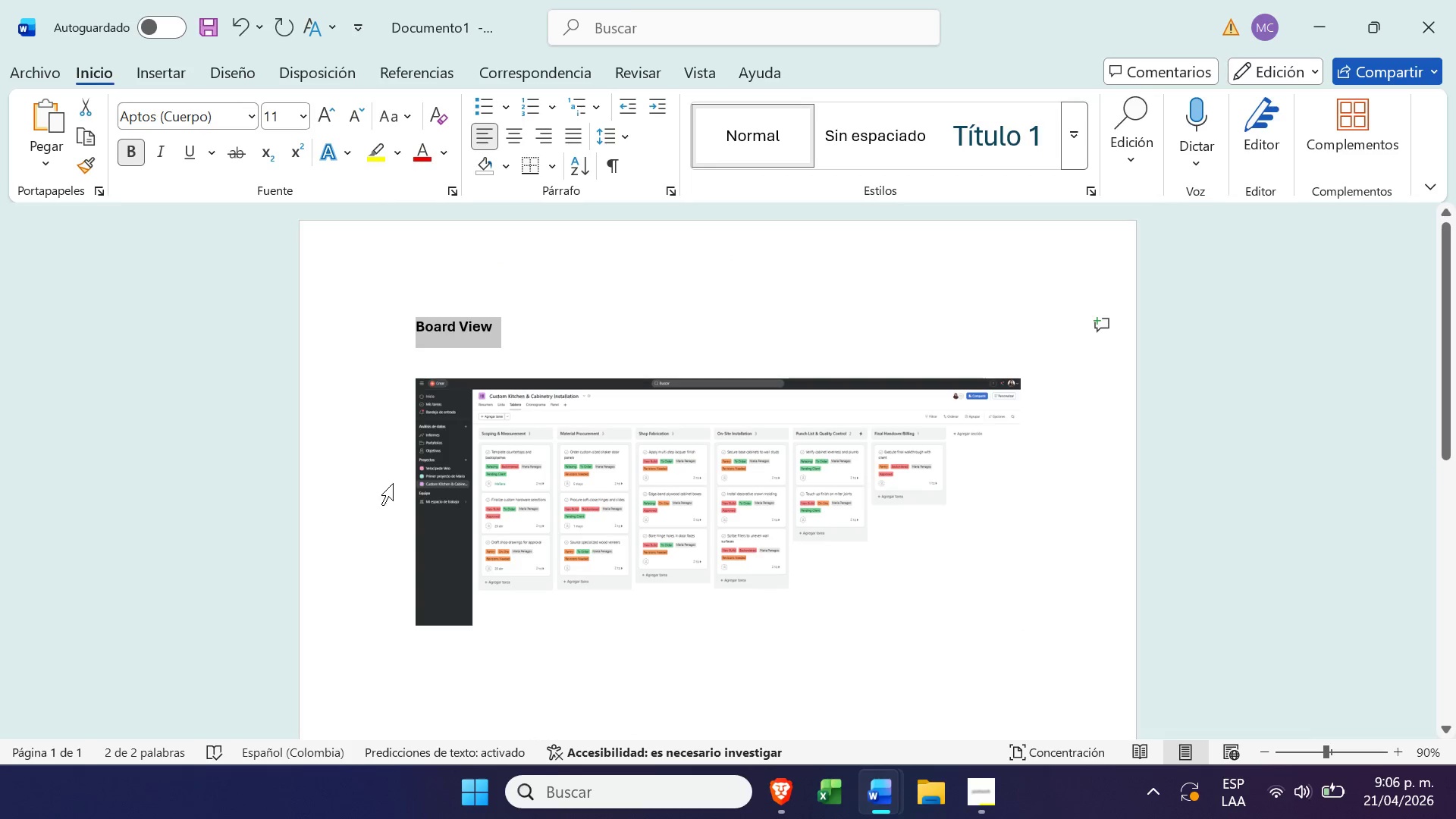 
left_click([393, 484])
 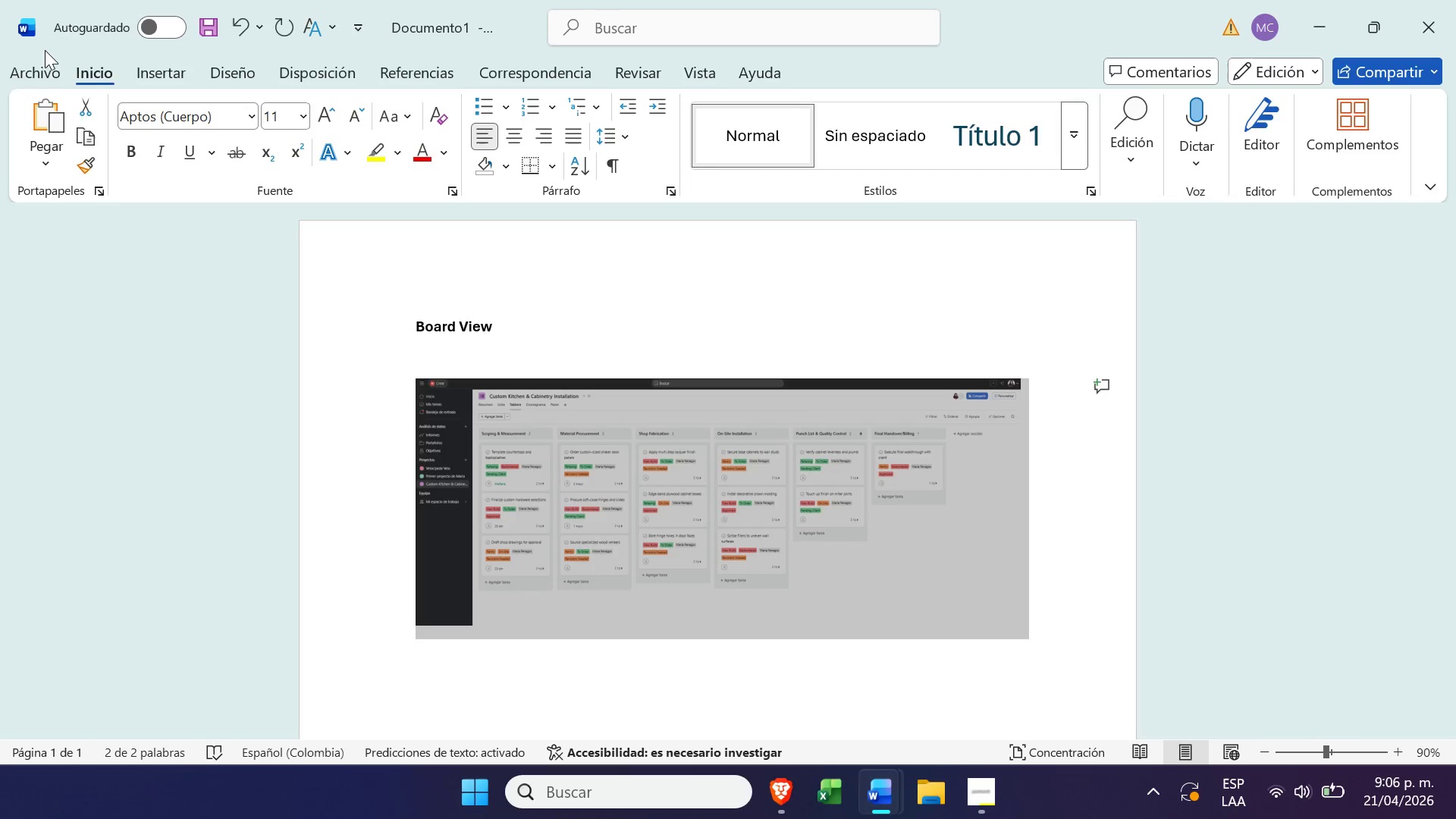 
left_click([46, 66])
 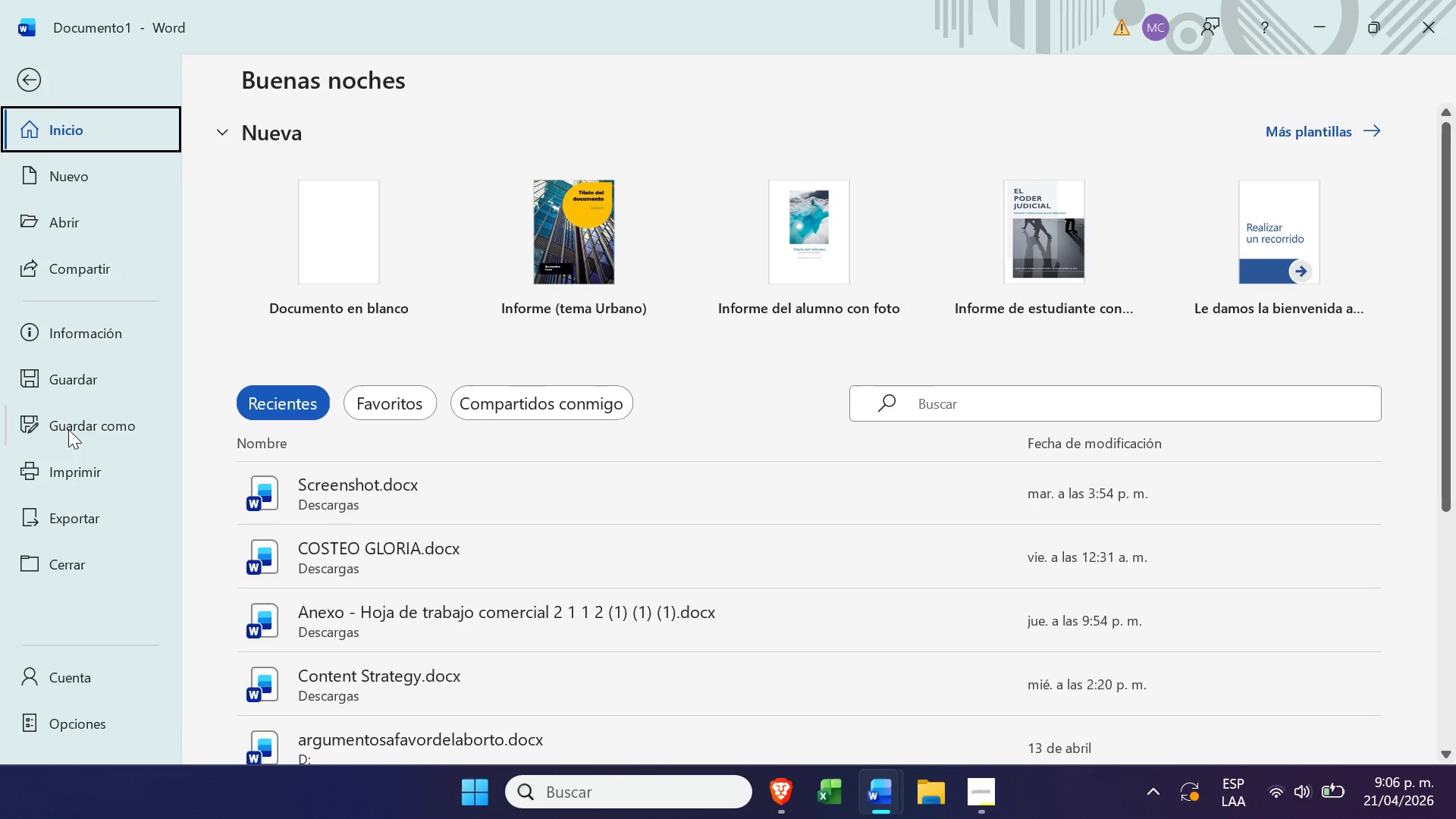 
left_click([74, 406])
 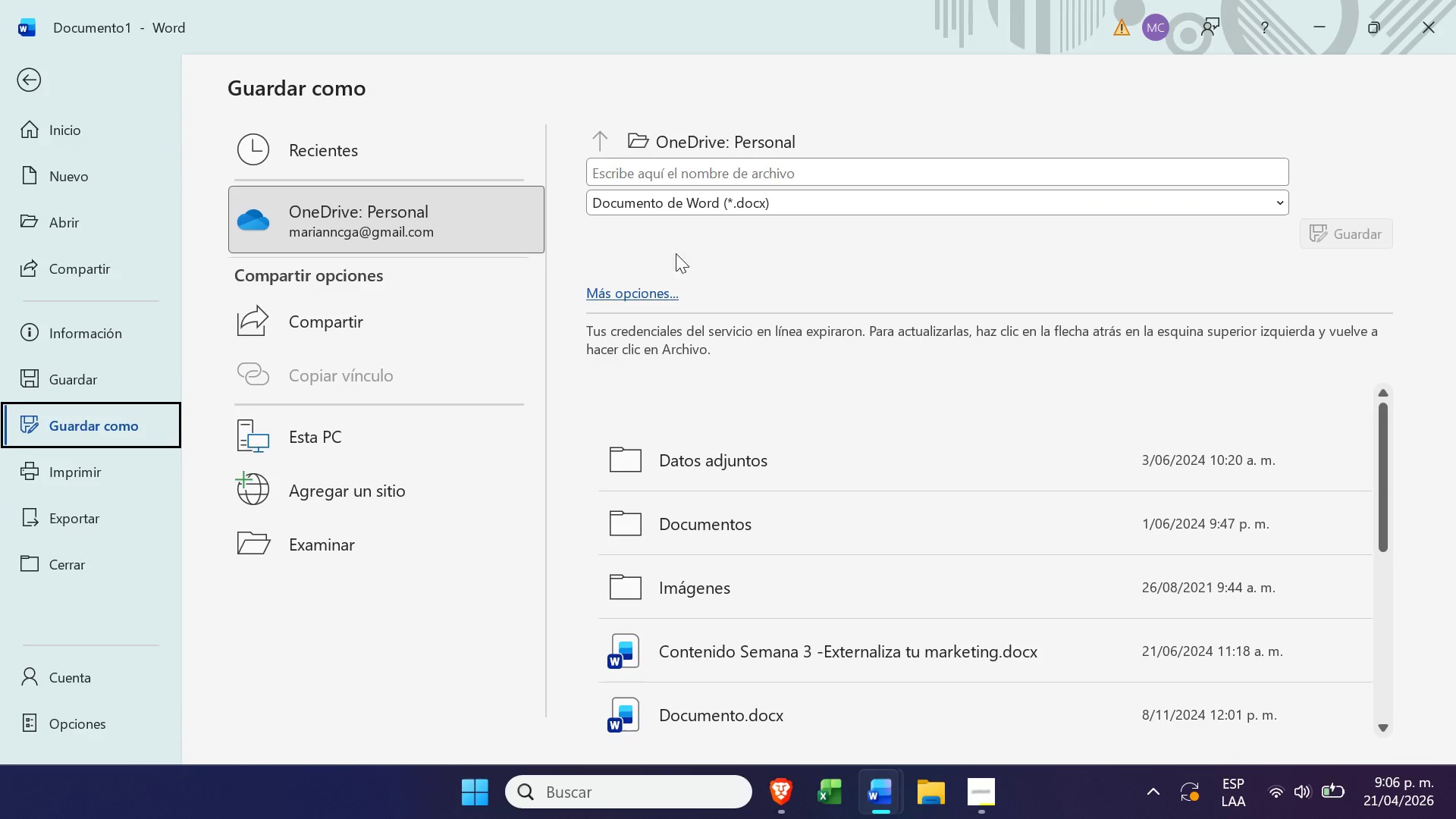 
left_click([684, 153])
 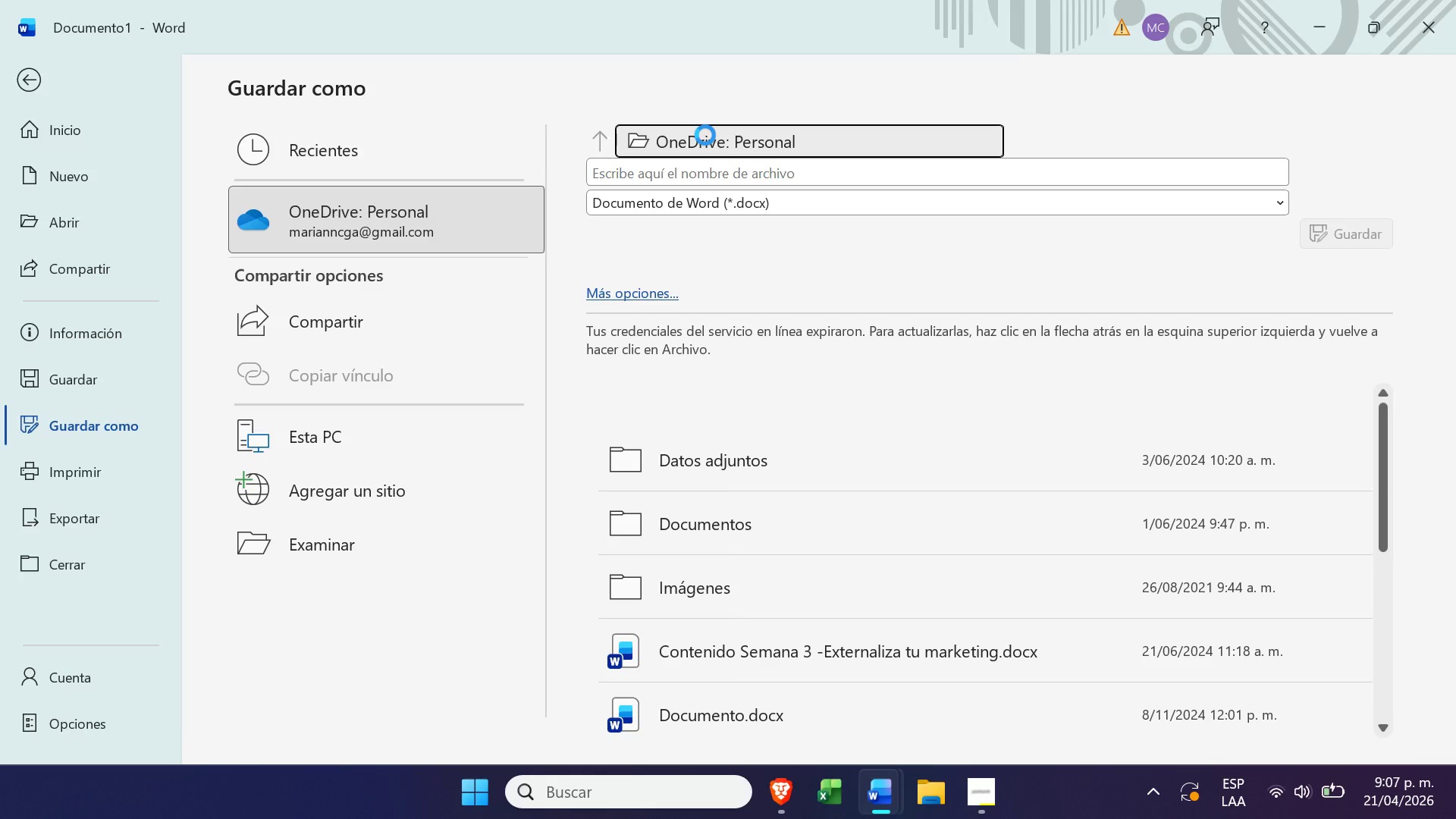 
wait(25.52)
 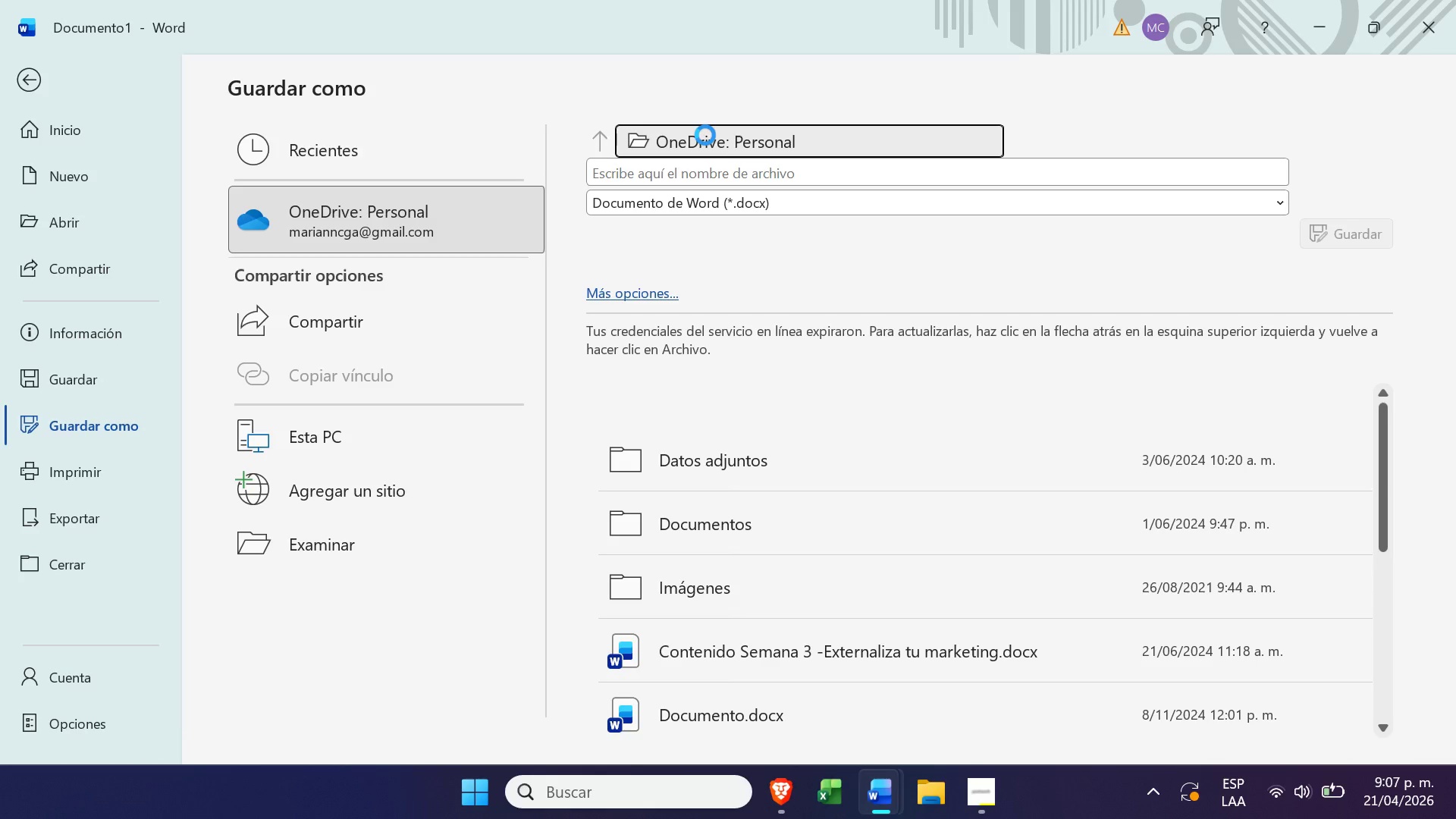 
left_click([84, 321])
 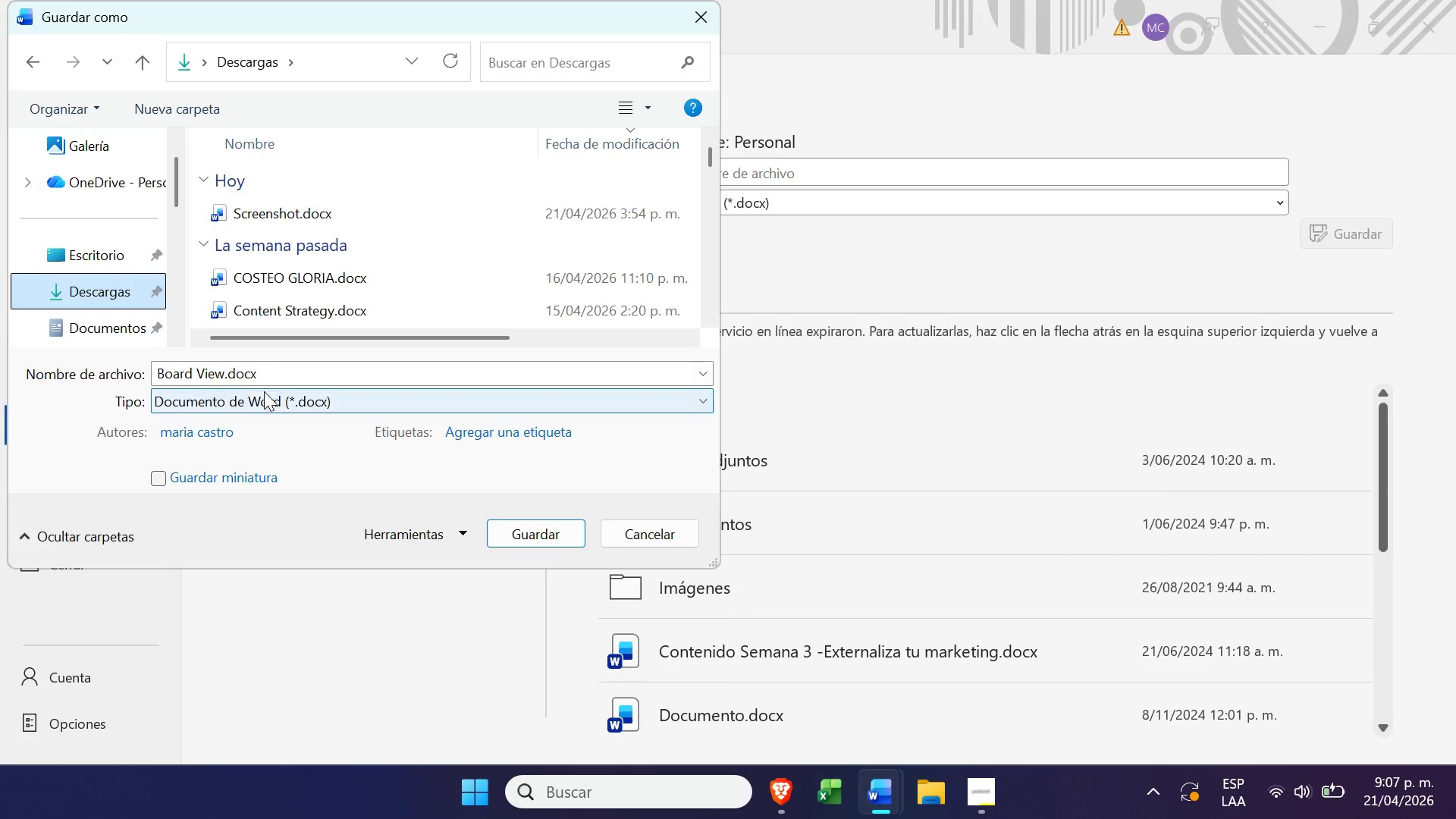 
left_click([267, 400])
 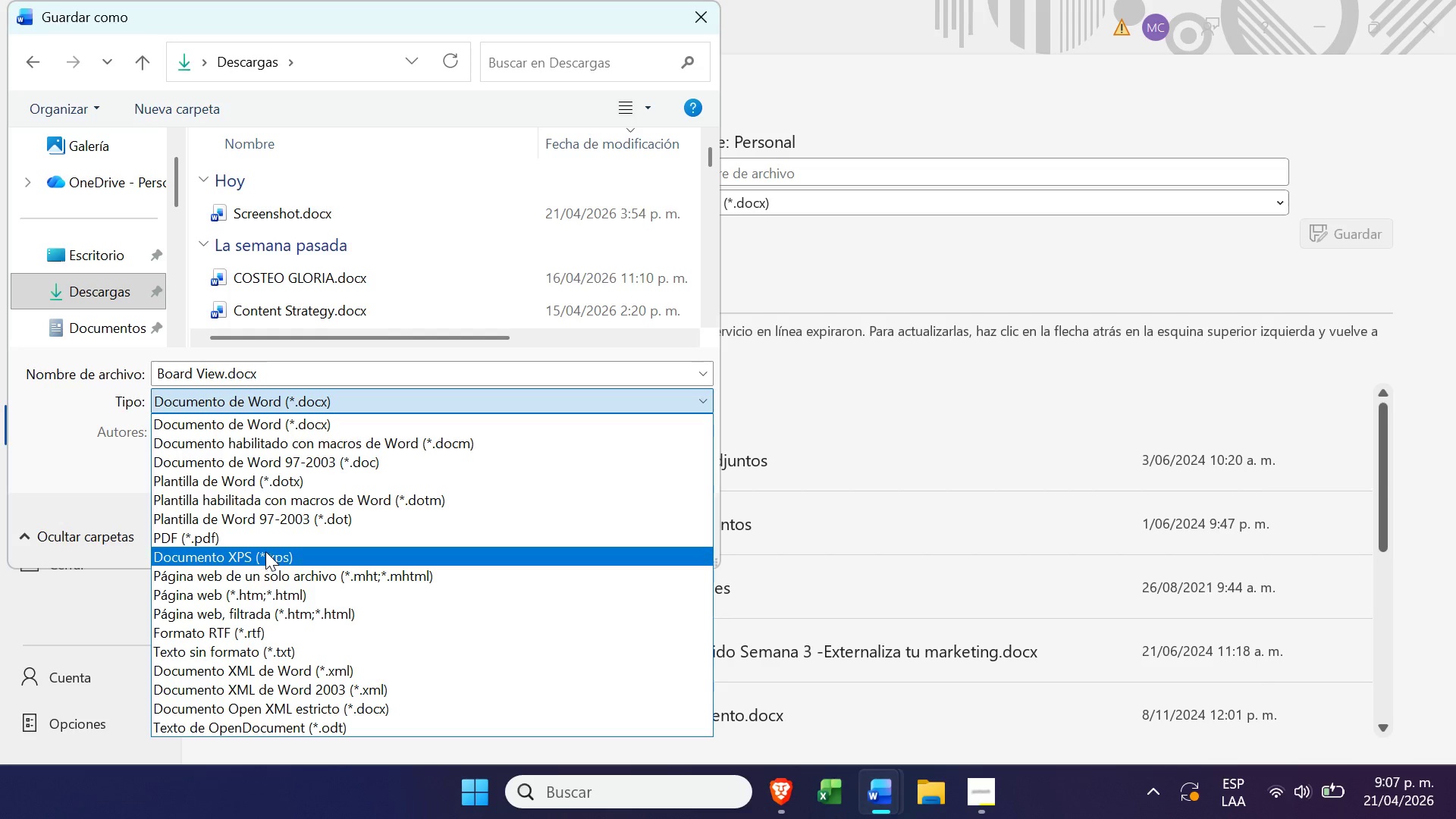 
left_click([269, 540])
 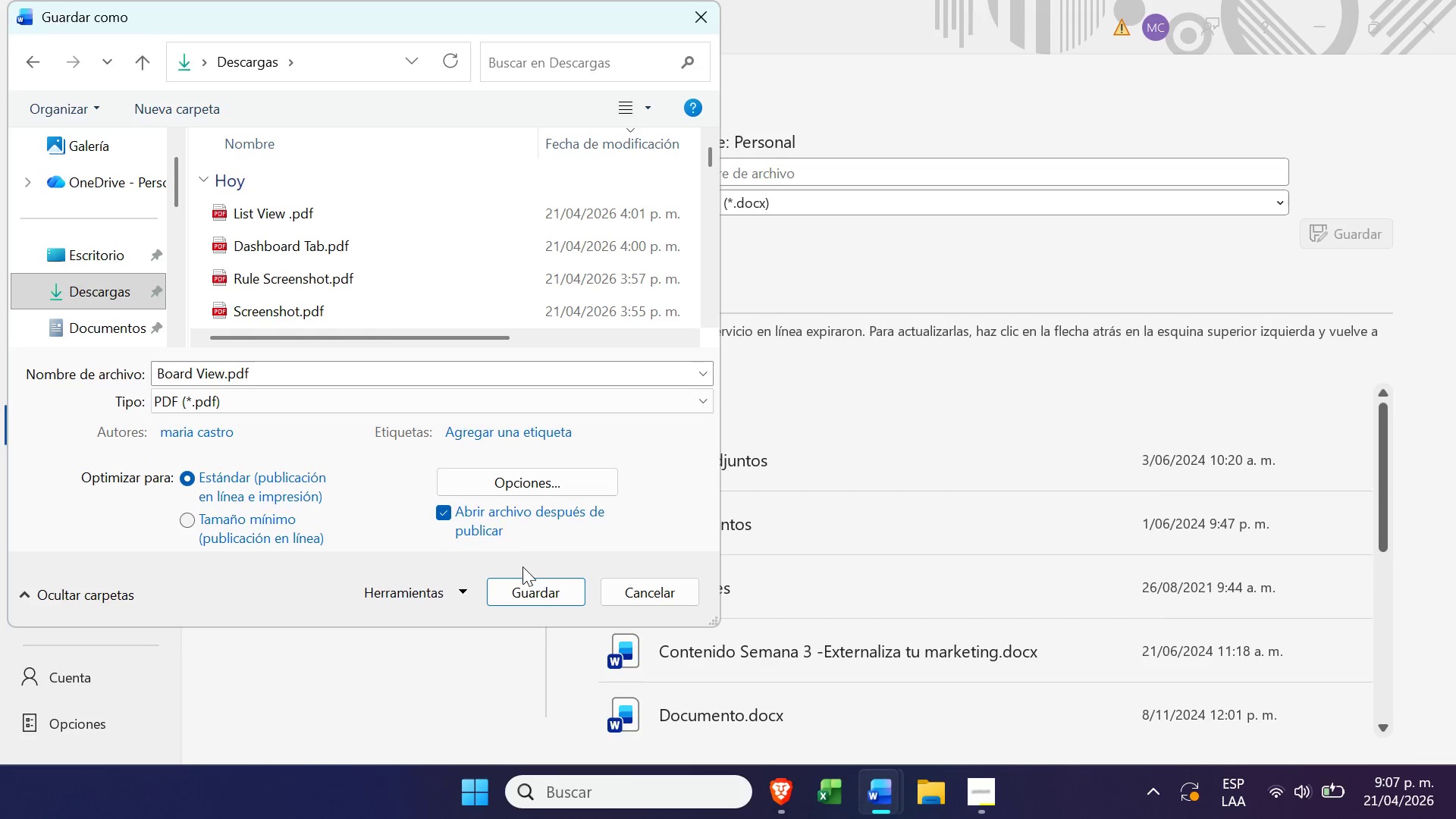 
left_click([534, 592])
 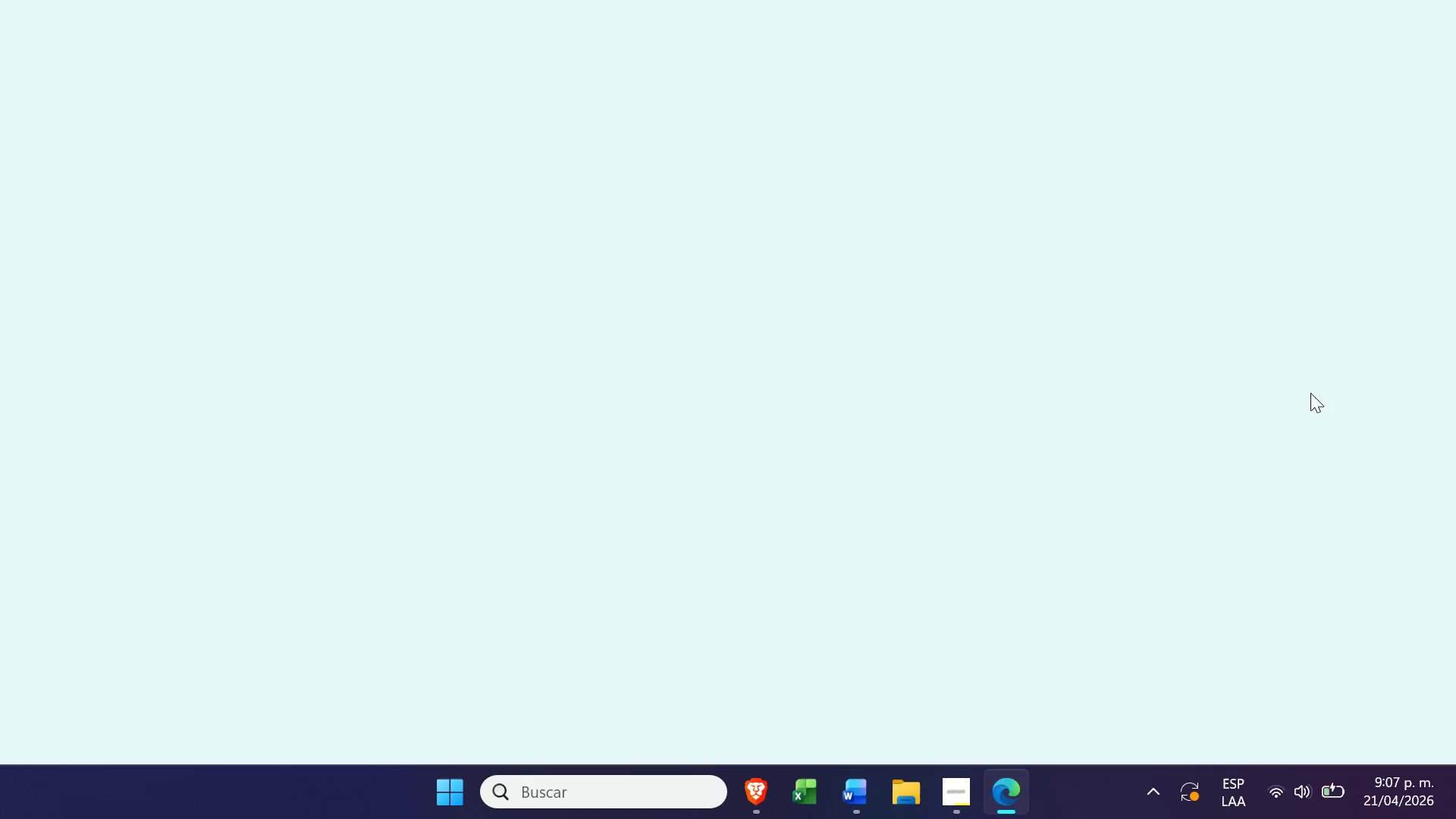 
left_click([1453, 8])
 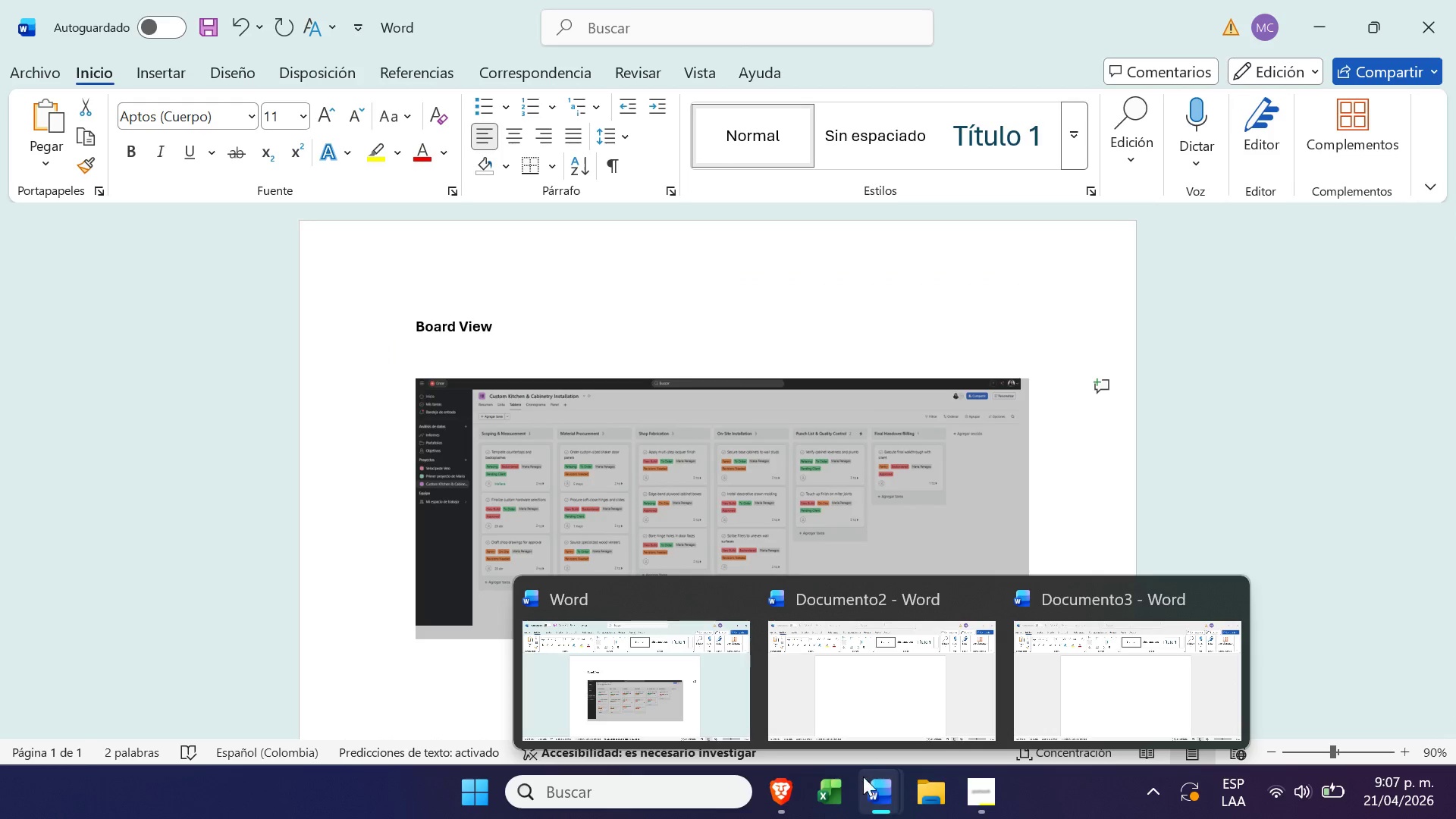 
left_click([720, 679])
 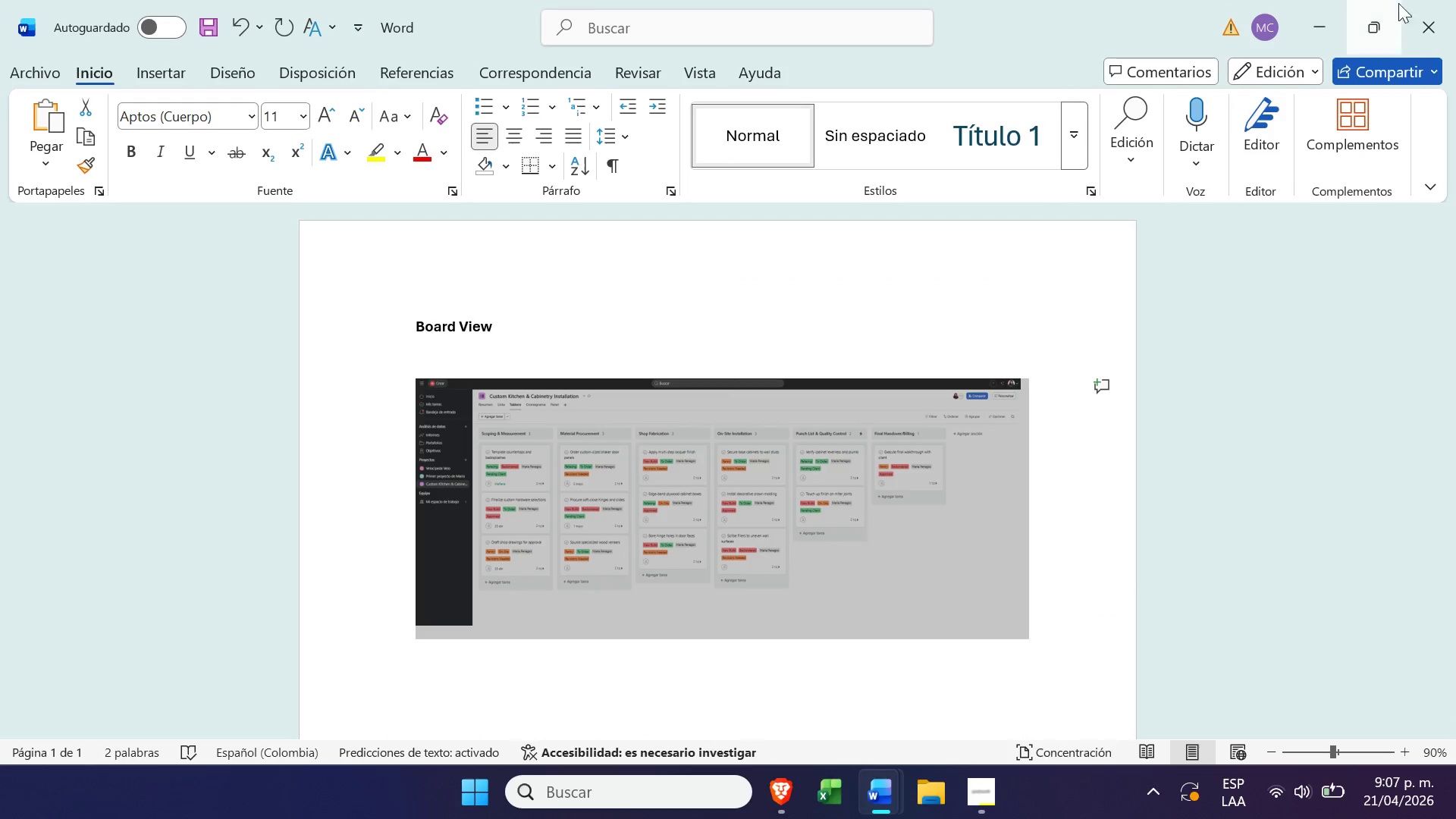 
left_click([1455, 0])
 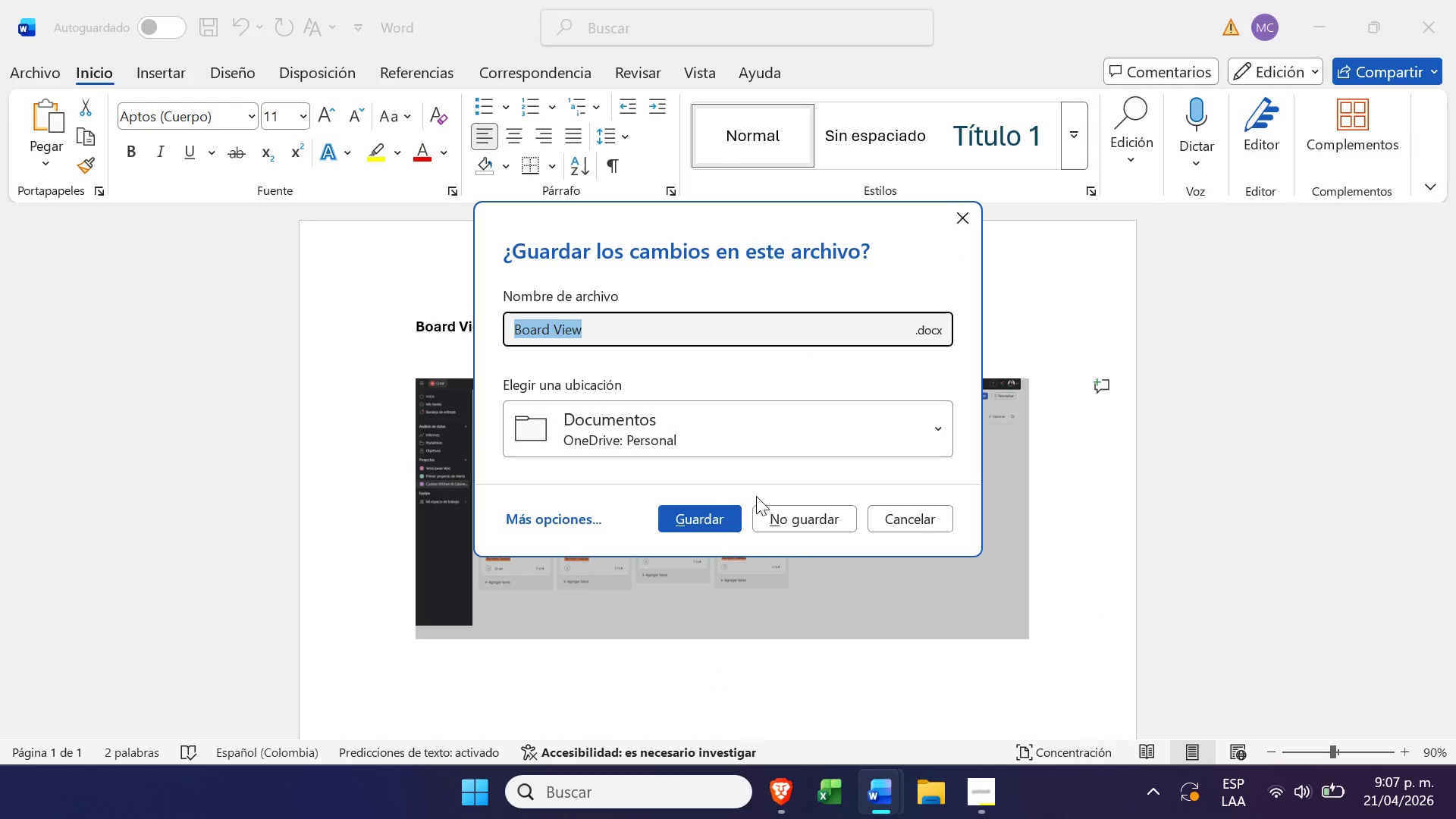 
left_click([700, 519])
 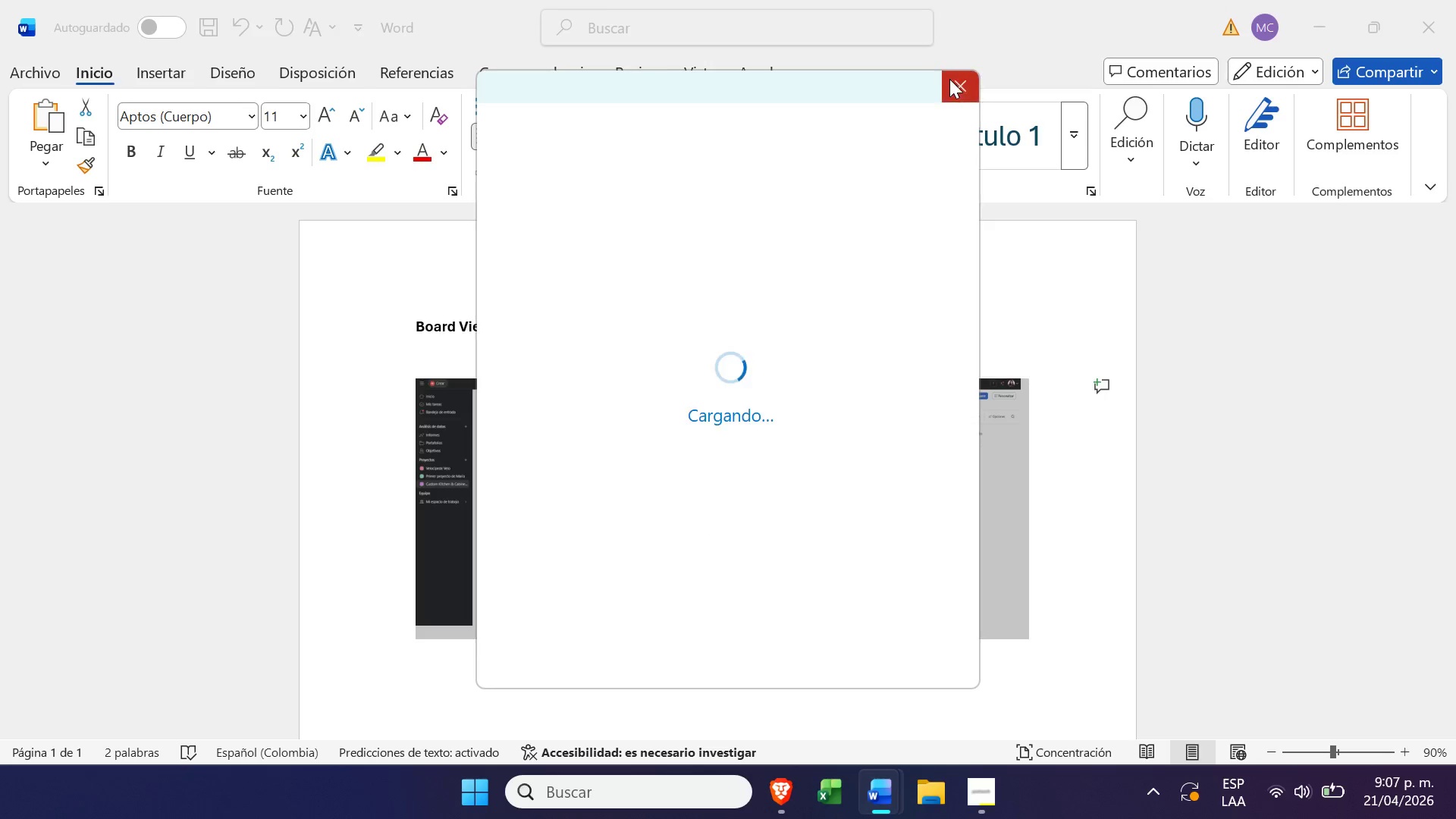 
left_click([1445, 3])
 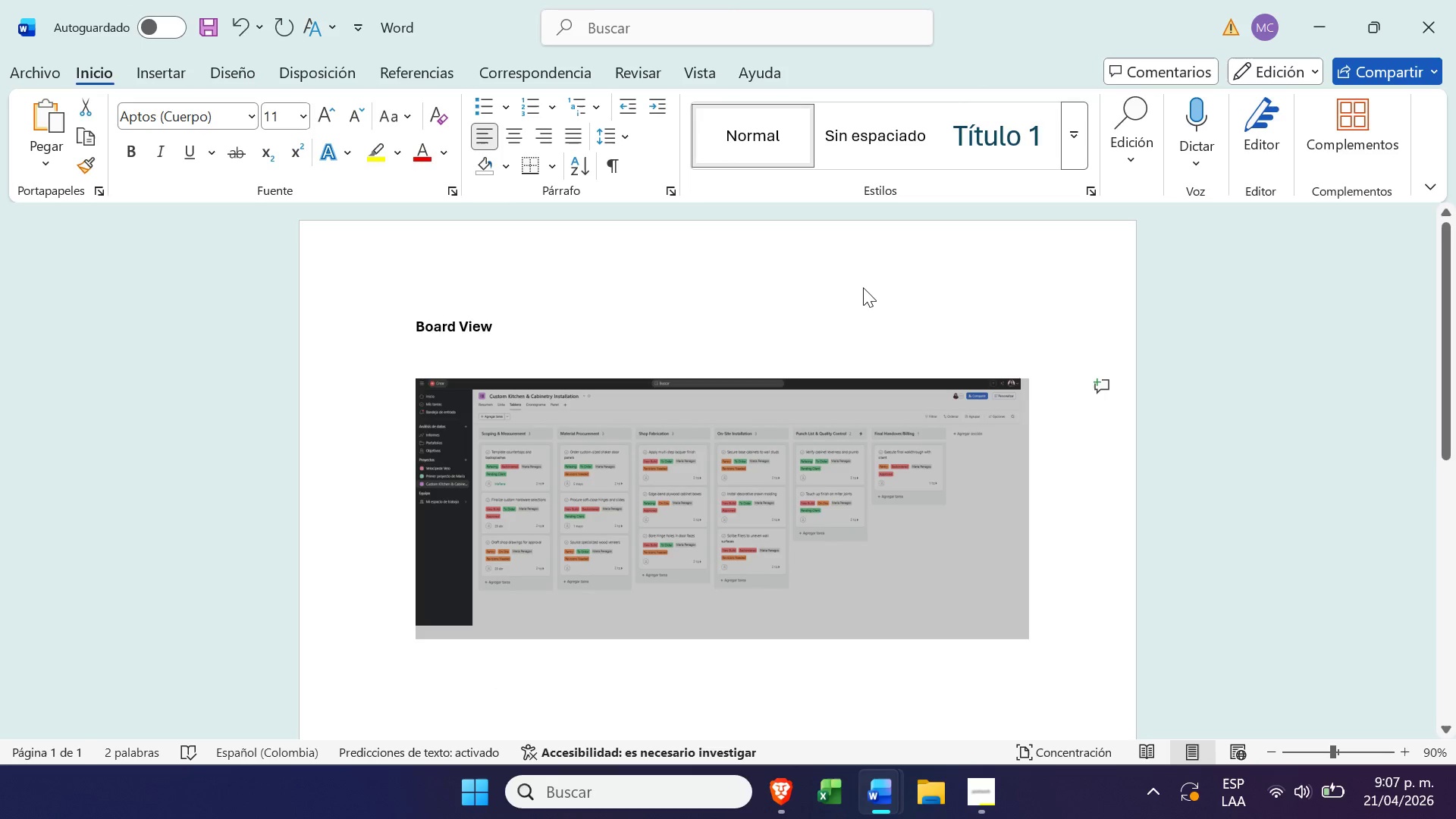 
left_click([809, 318])
 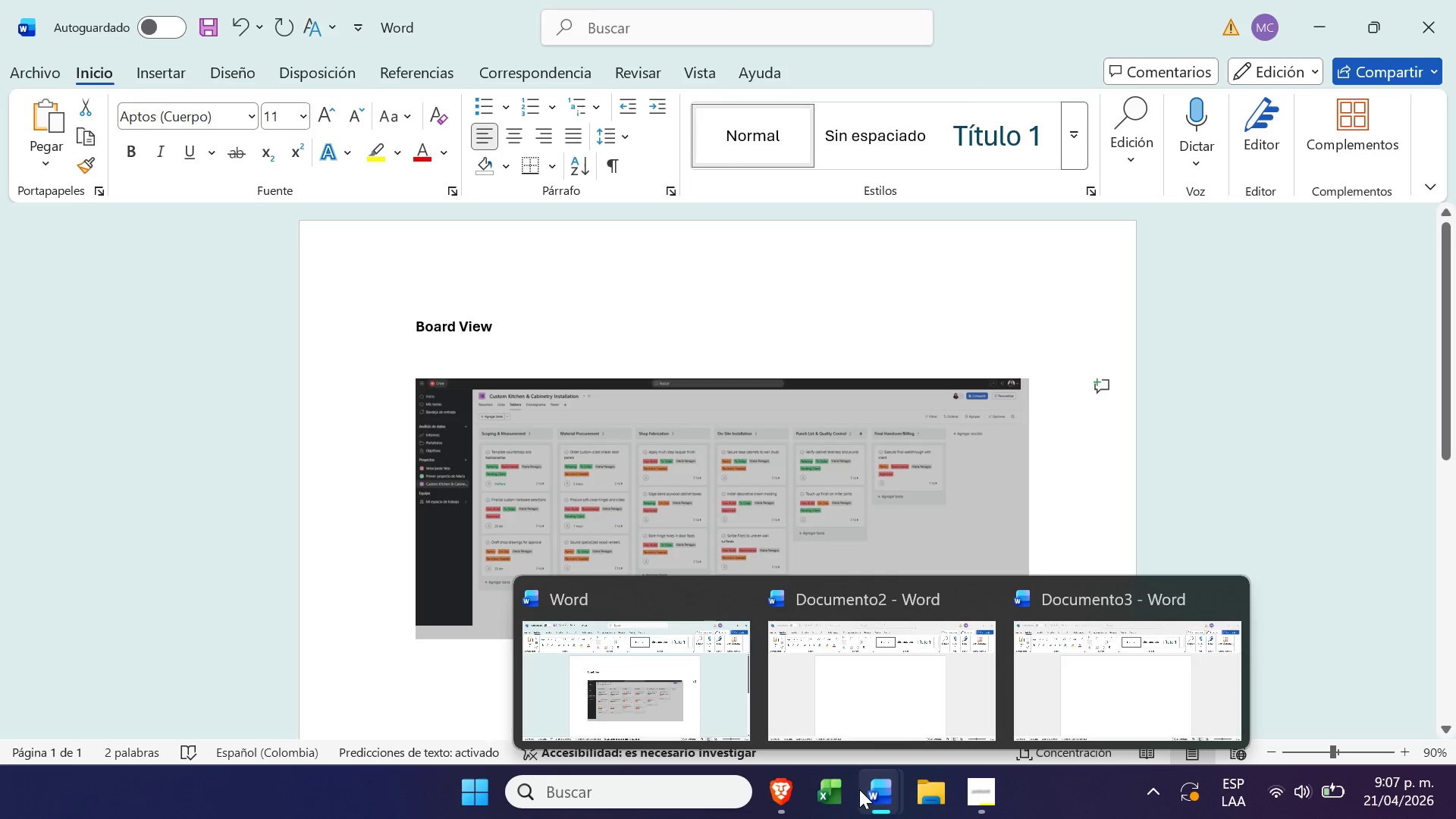 
left_click([695, 680])
 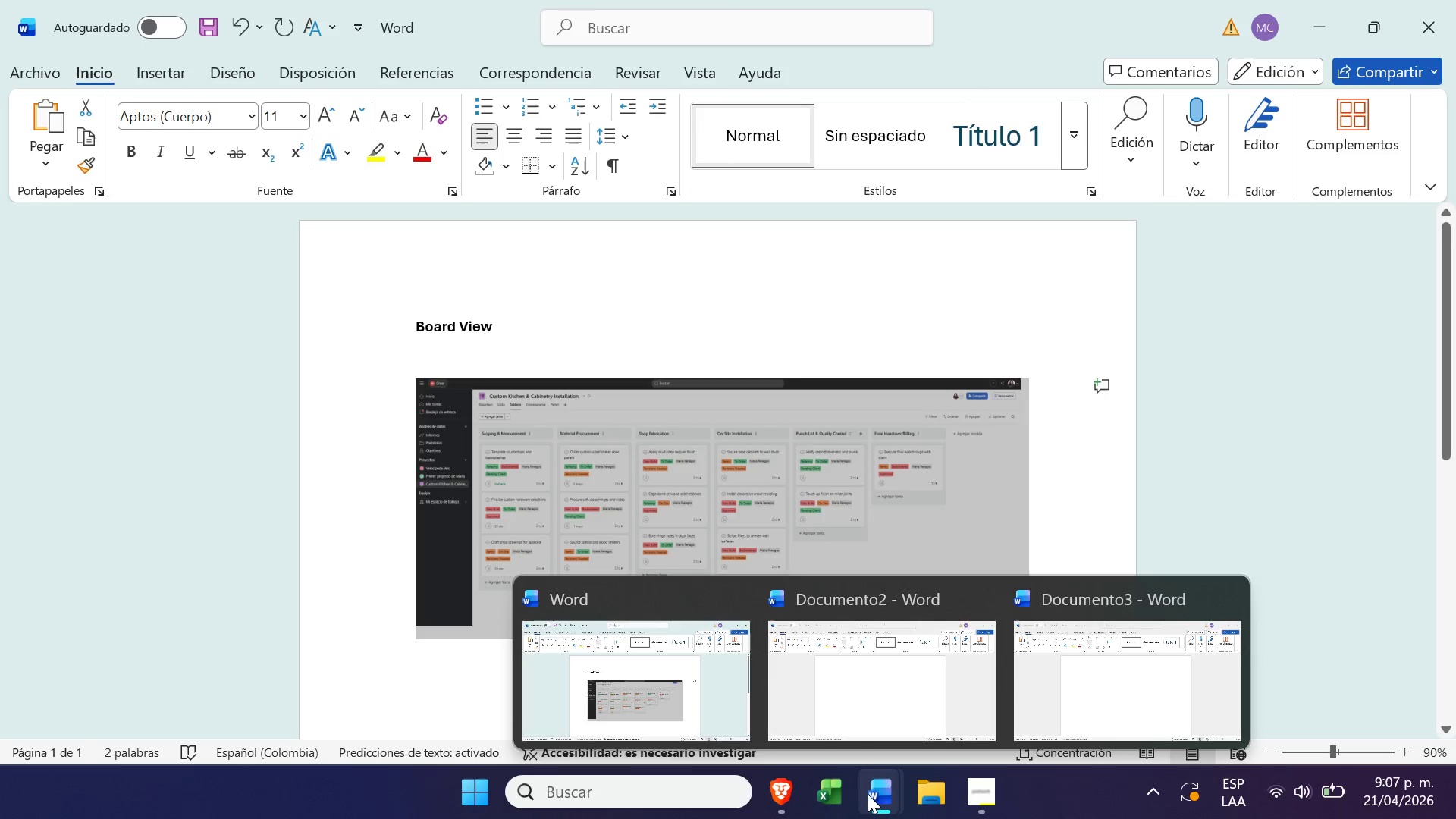 
left_click([700, 664])
 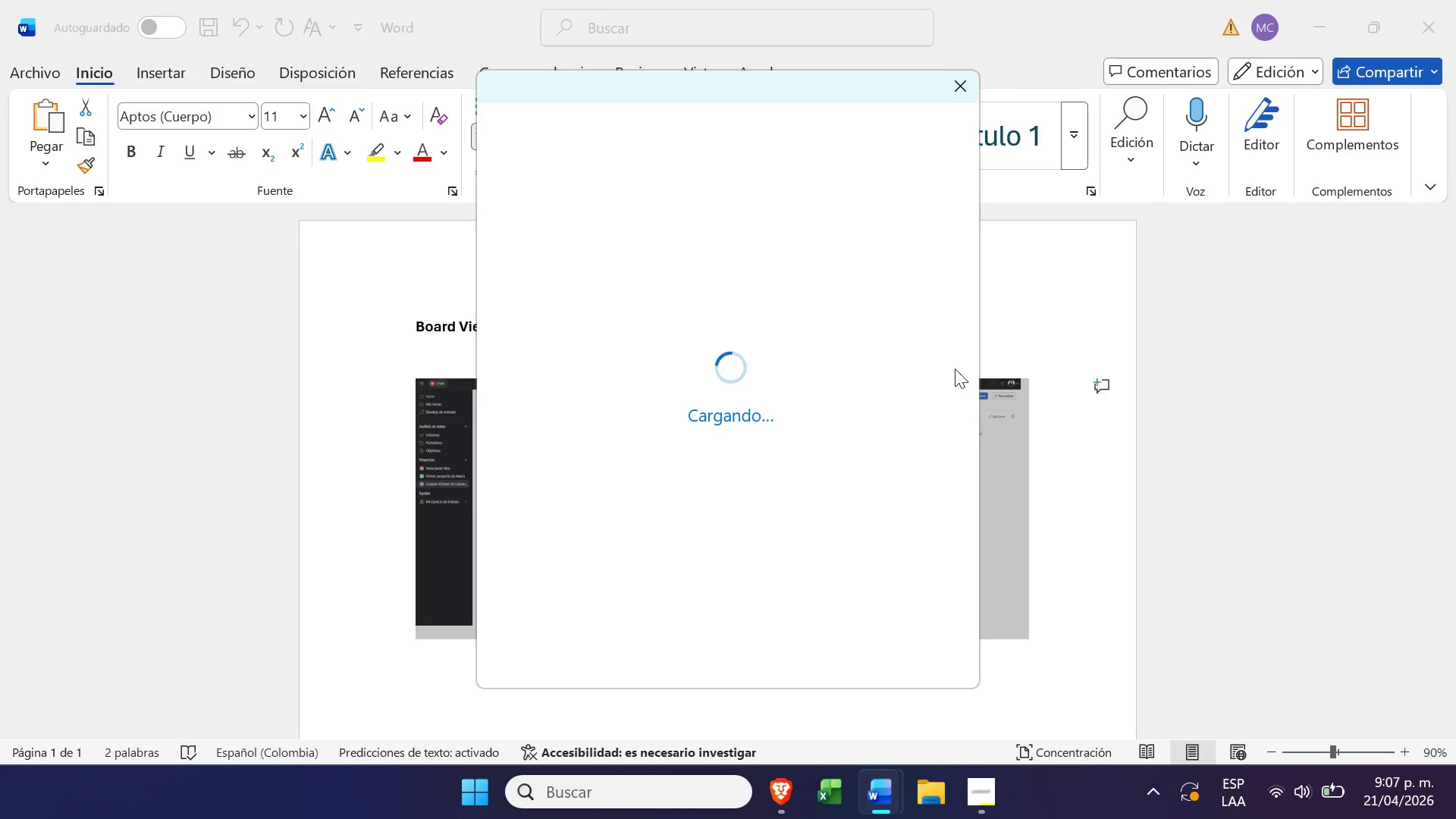 
left_click([953, 78])
 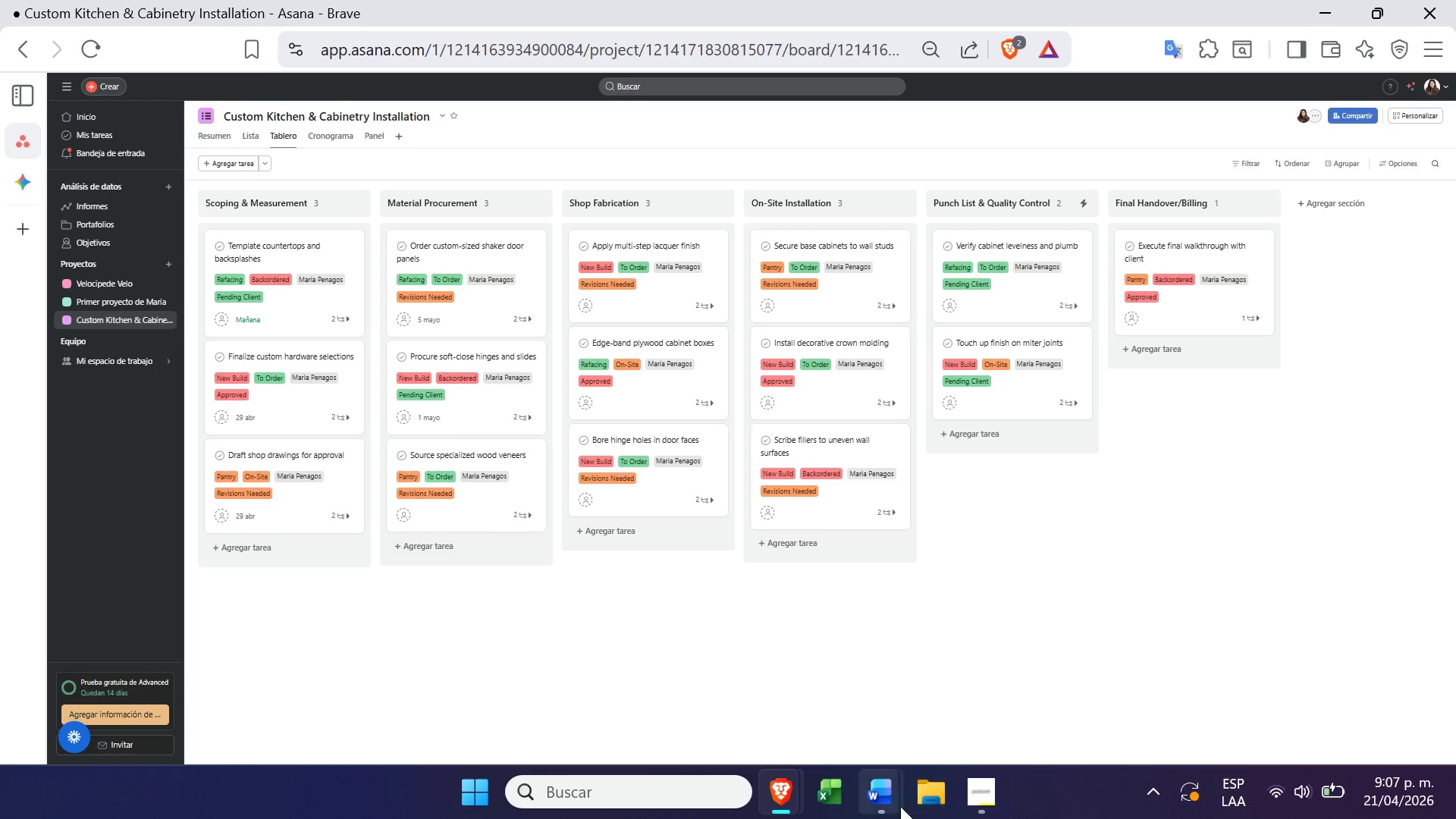 
left_click([720, 657])
 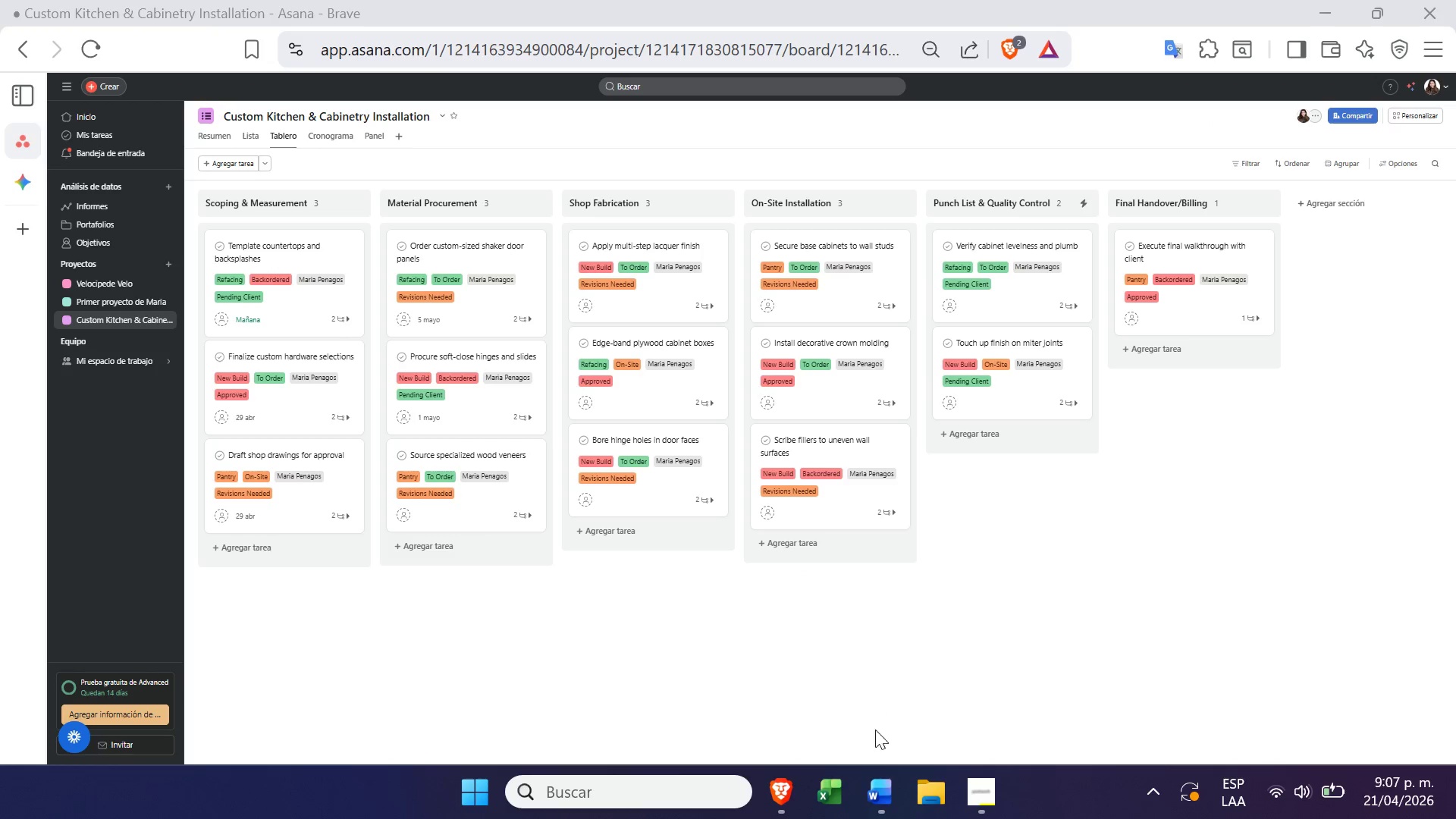 
left_click([872, 805])
 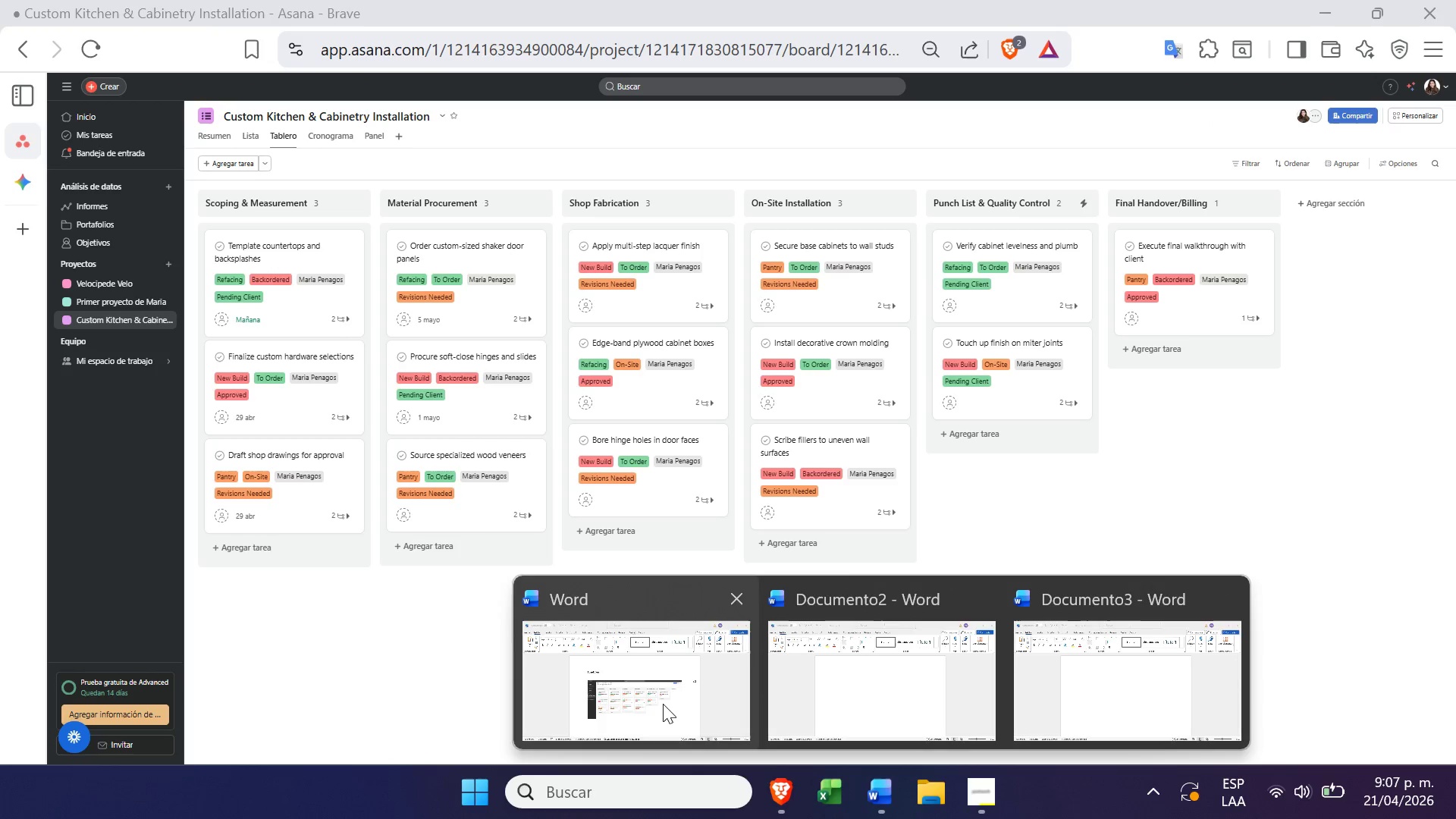 
left_click([661, 706])
 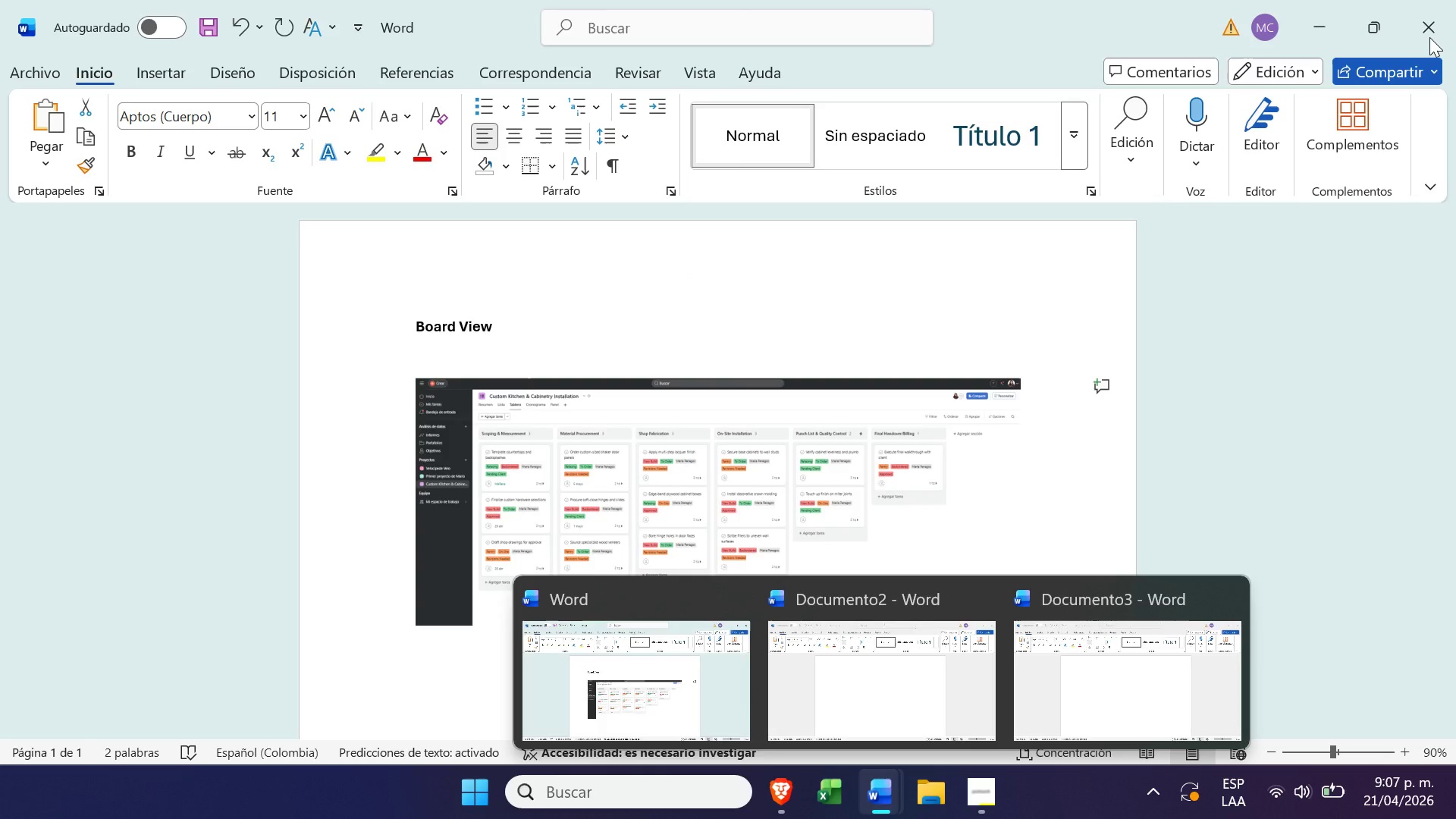 
left_click([1241, 366])
 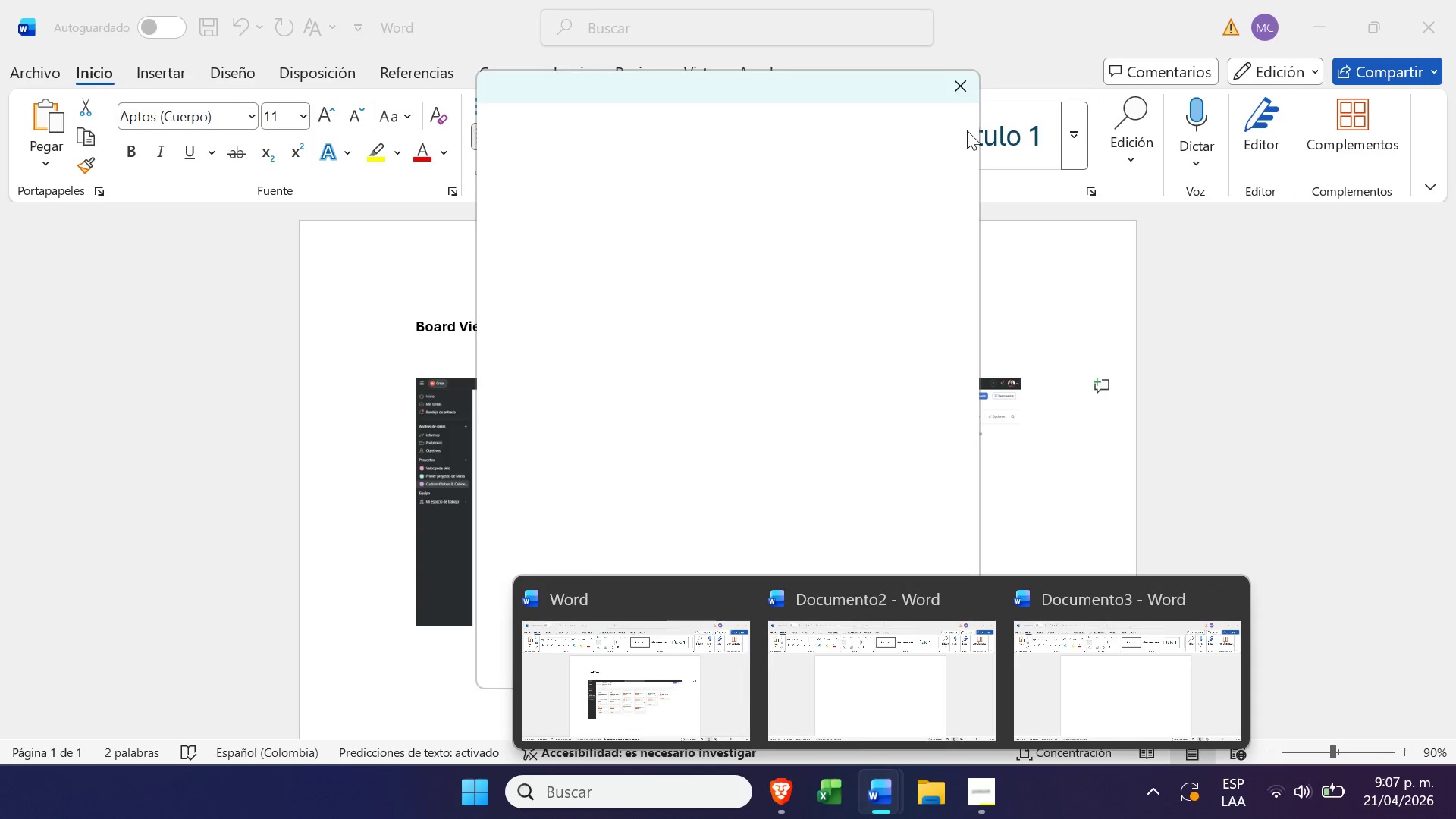 
left_click([954, 82])
 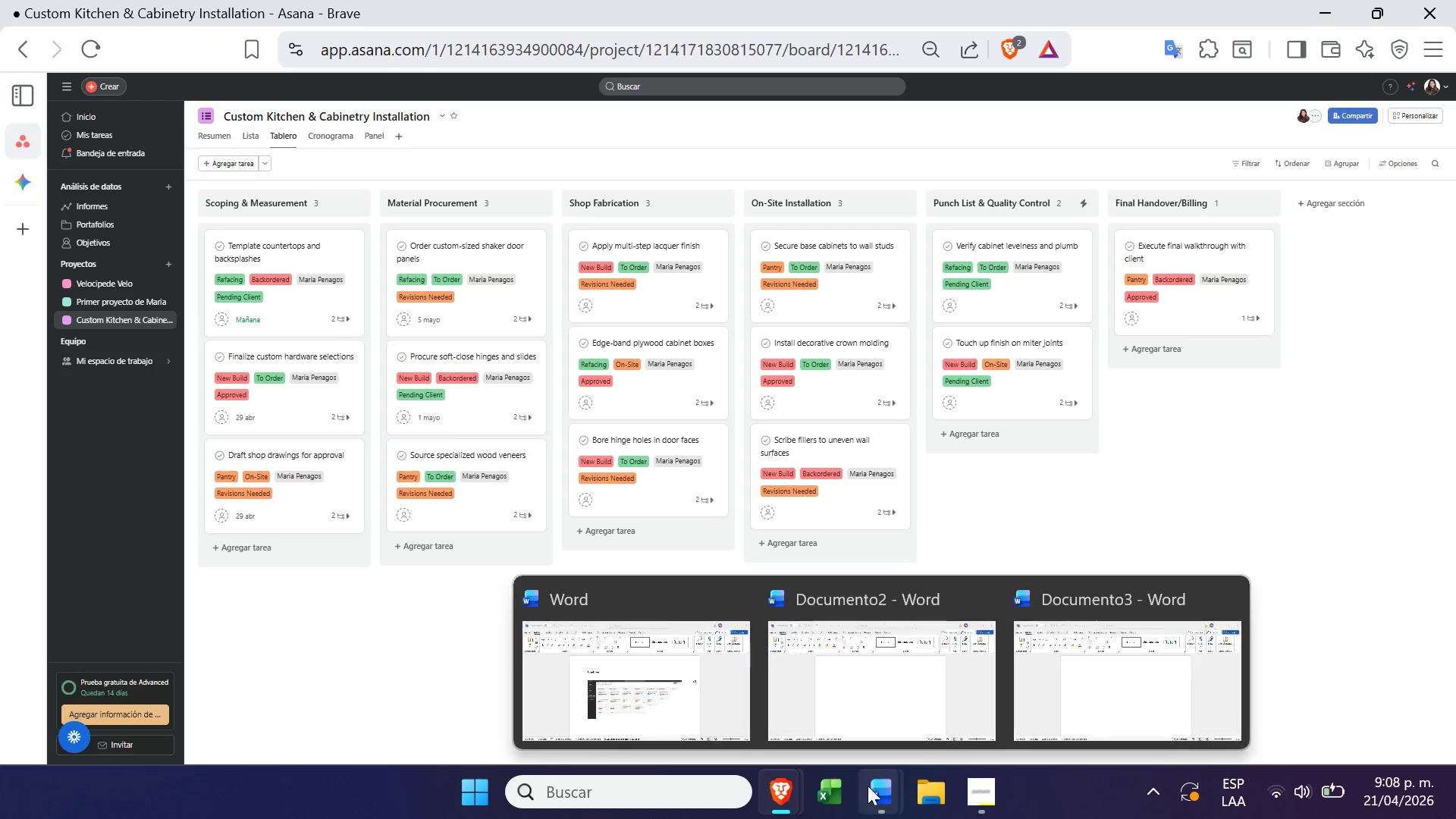 
left_click([881, 696])
 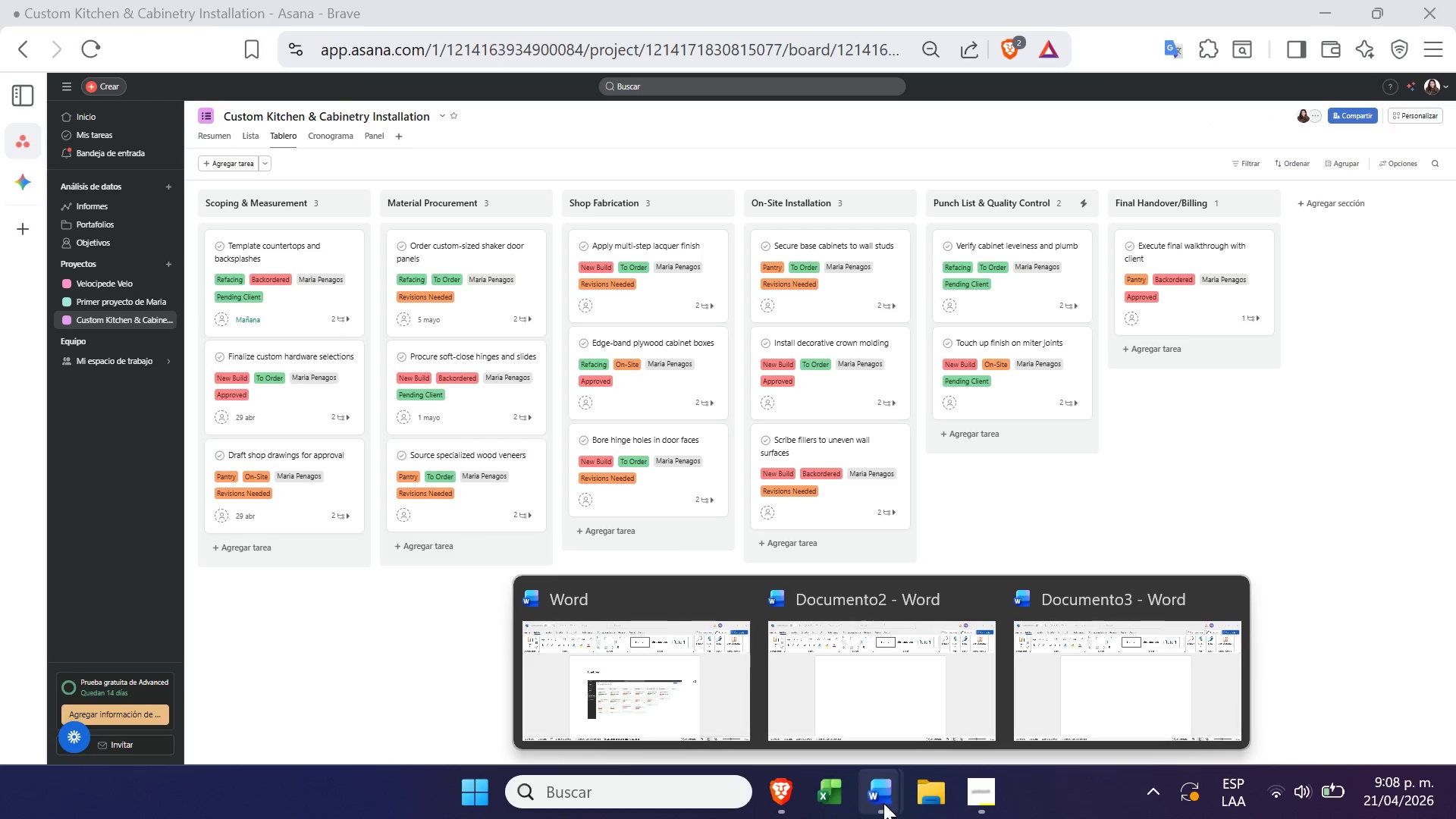 
left_click([918, 664])
 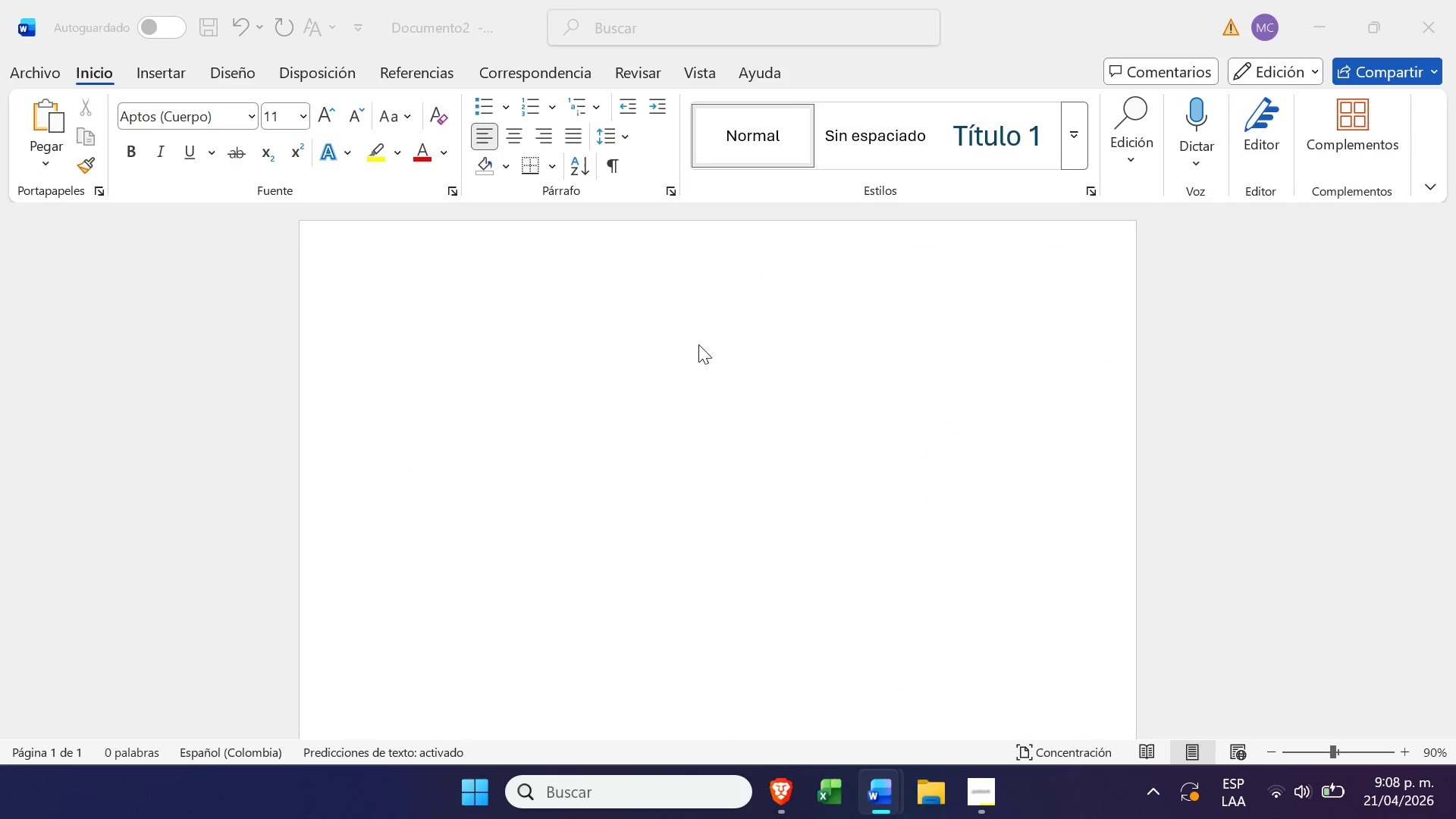 
left_click([573, 343])
 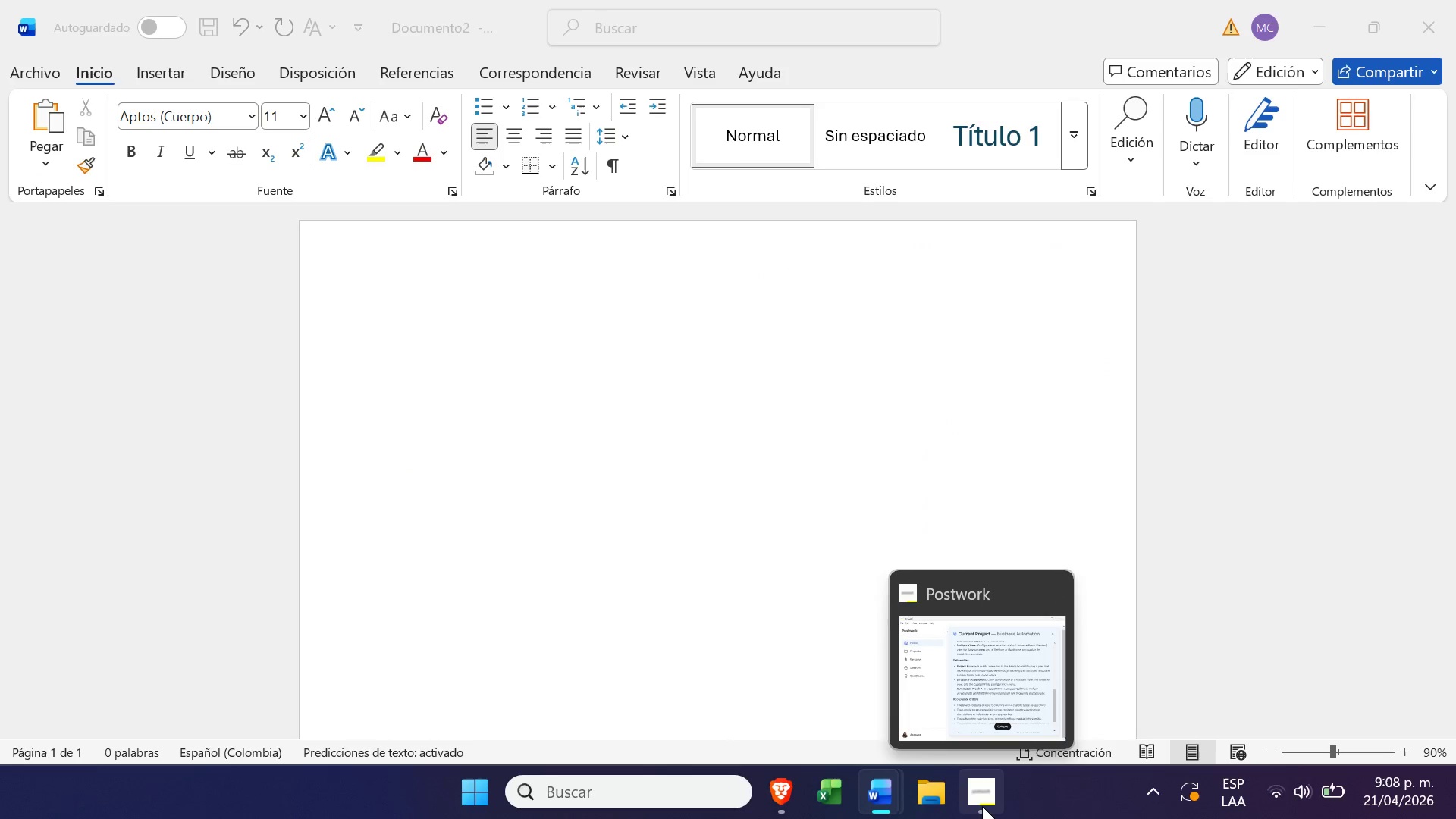 
left_click([984, 805])
 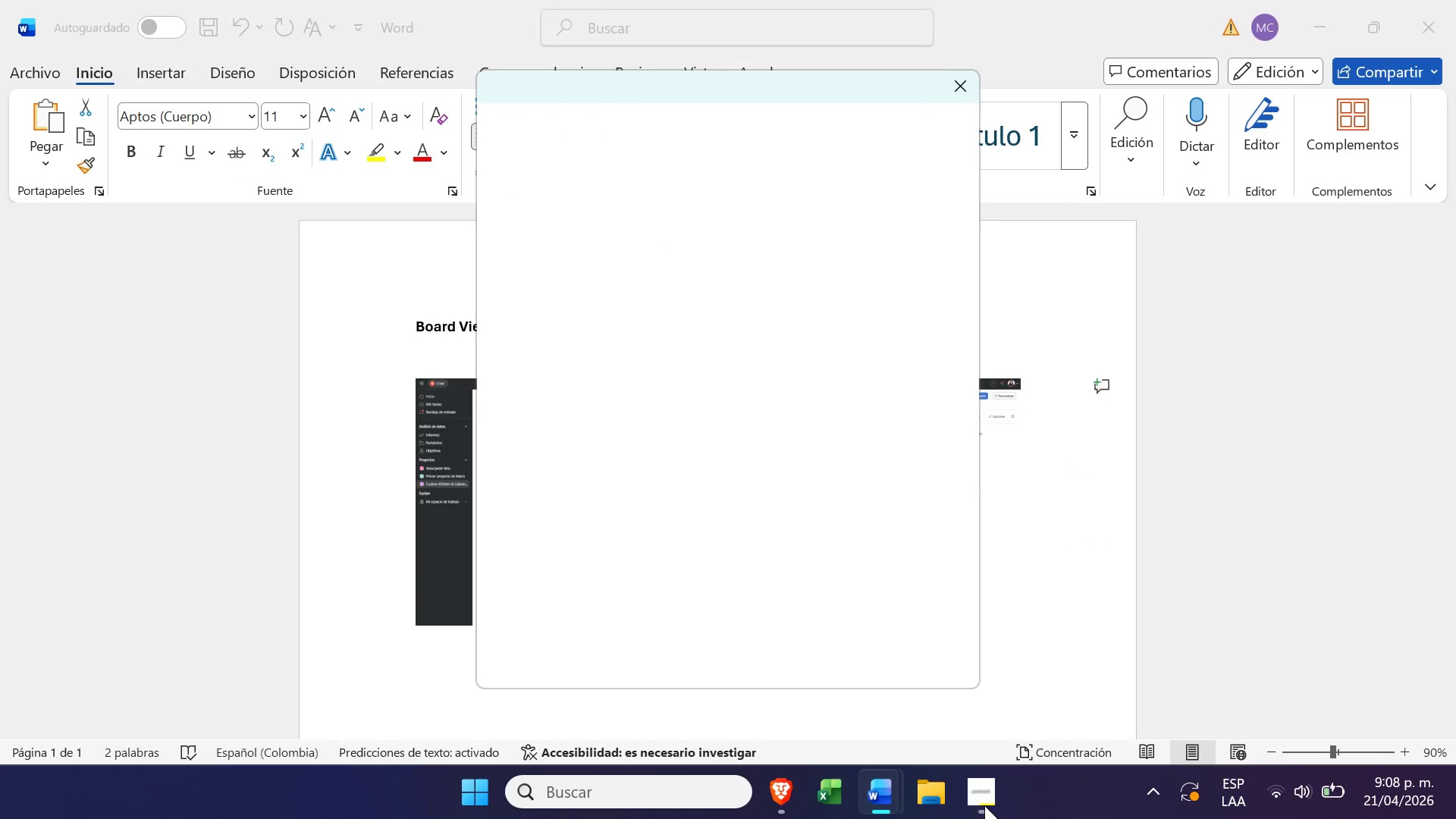 
wait(11.36)
 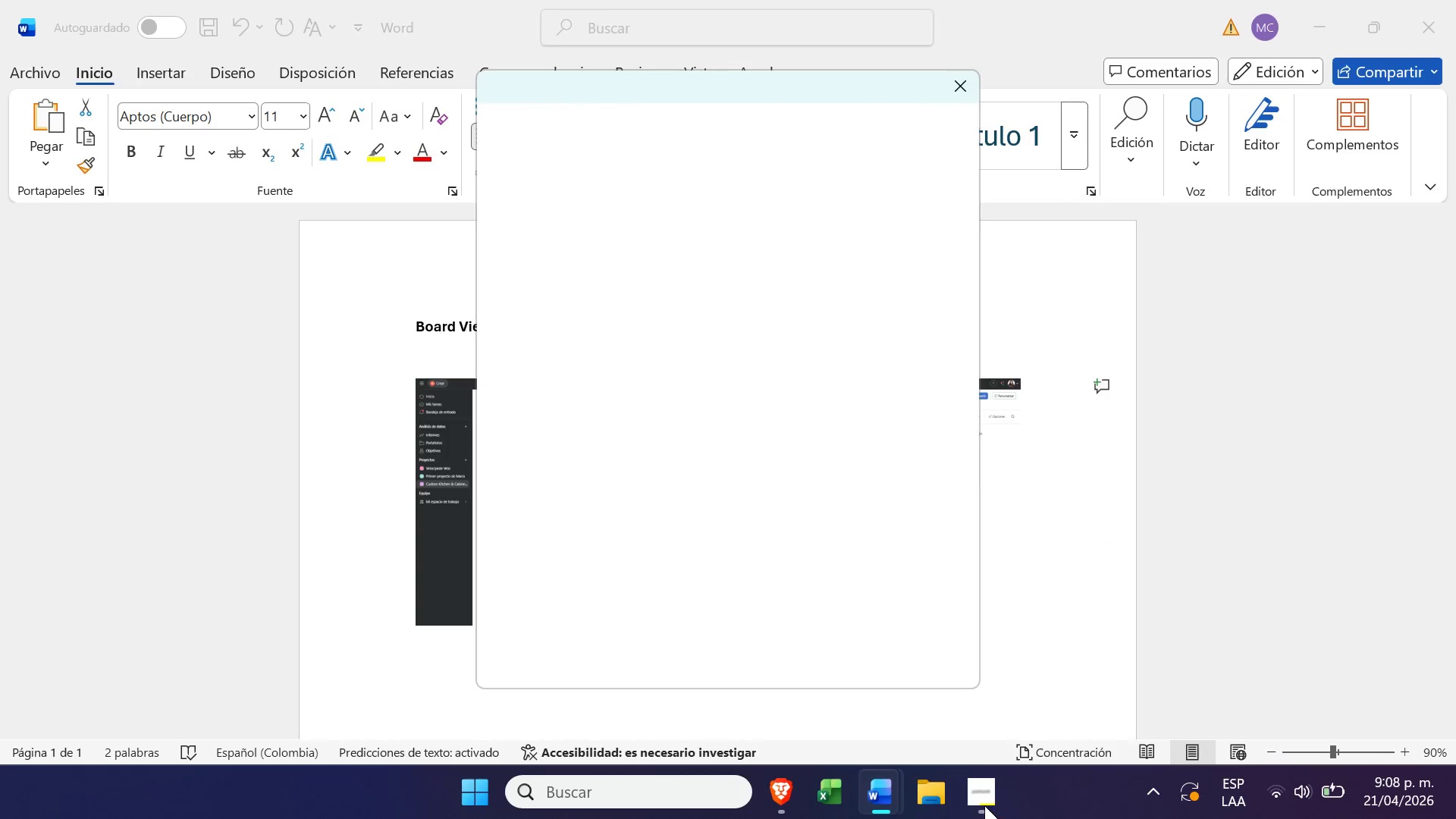 
left_click([962, 96])
 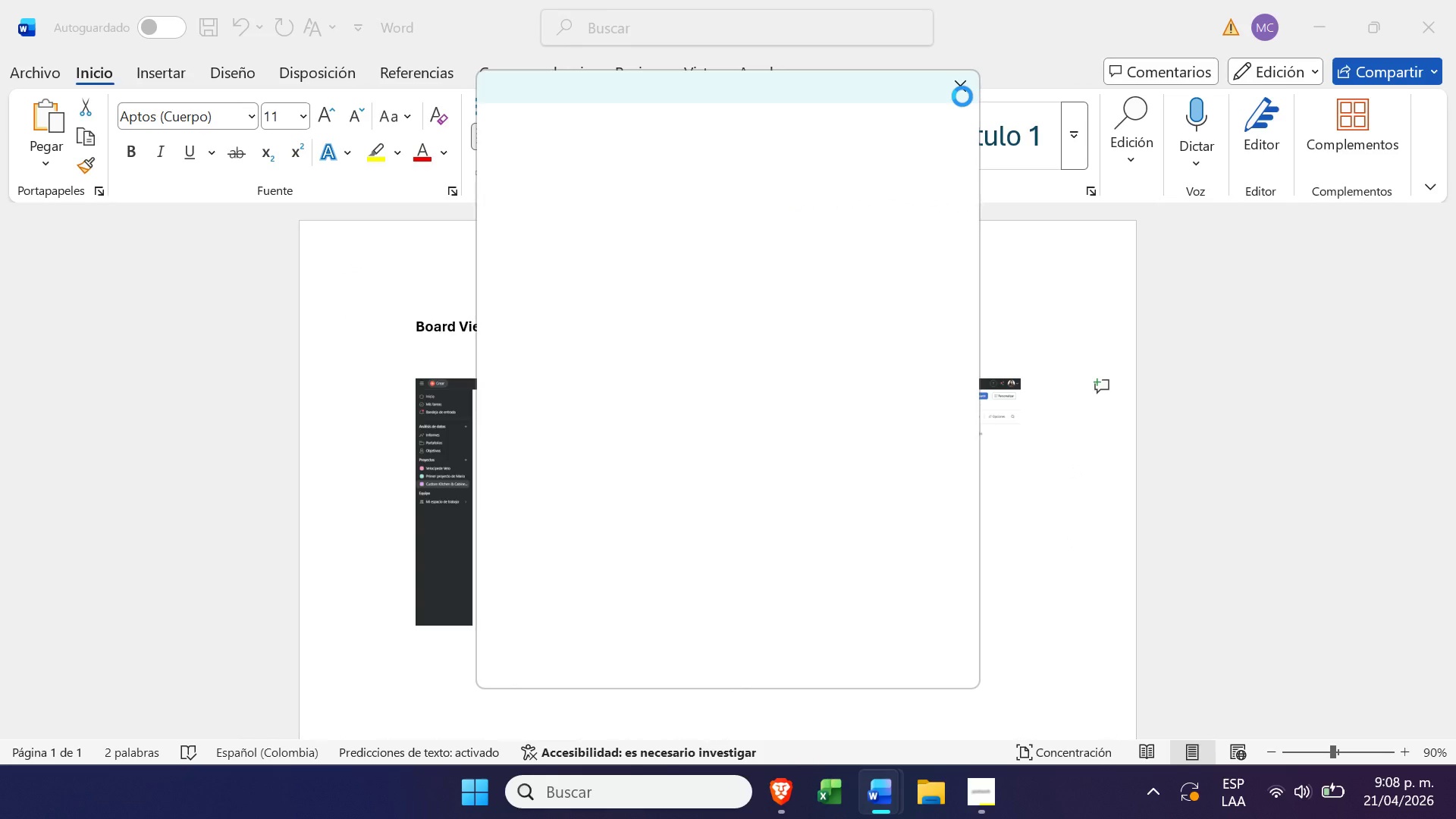 
left_click([962, 96])
 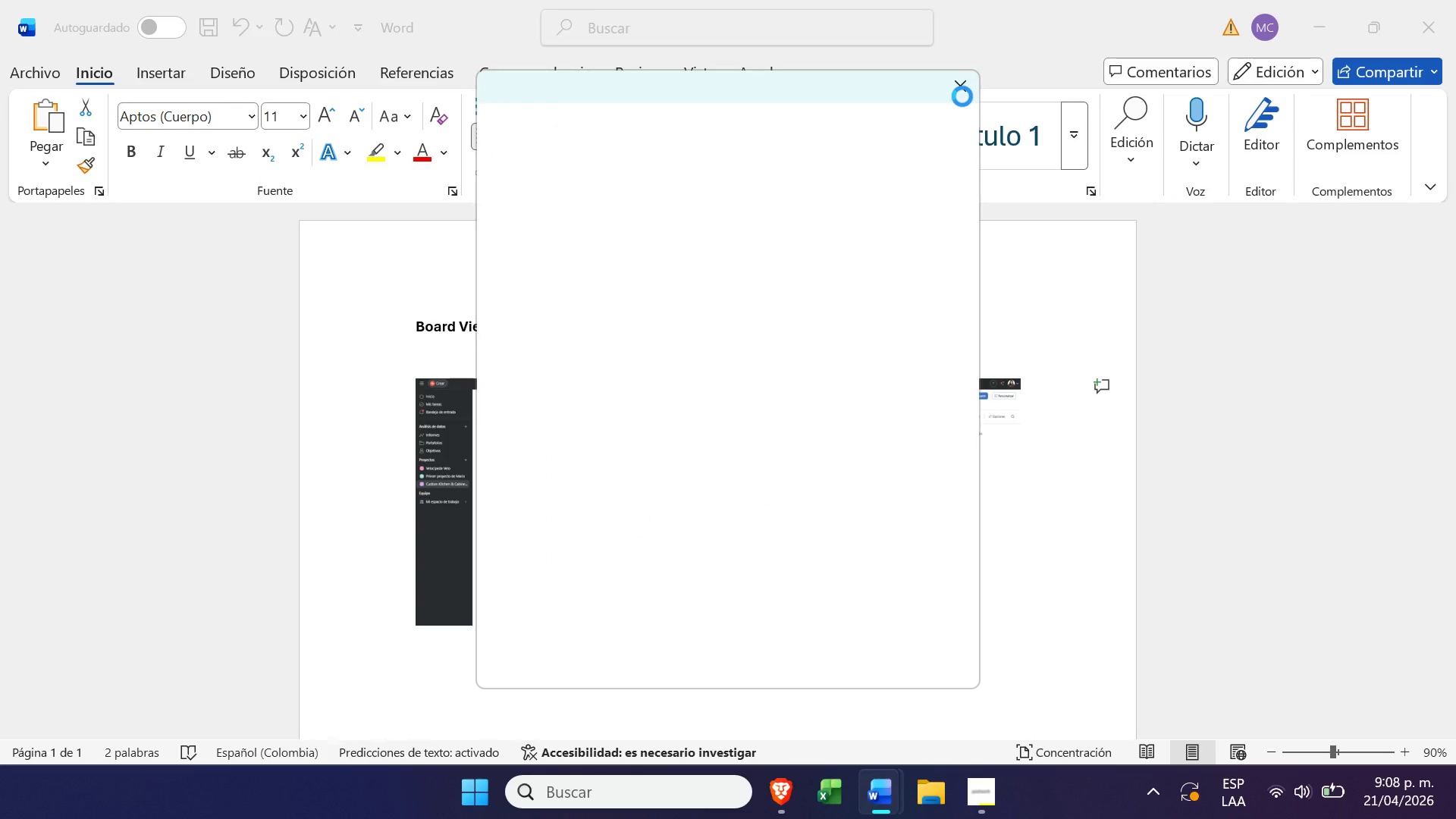 
left_click_drag(start_coordinate=[962, 96], to_coordinate=[333, 304])
 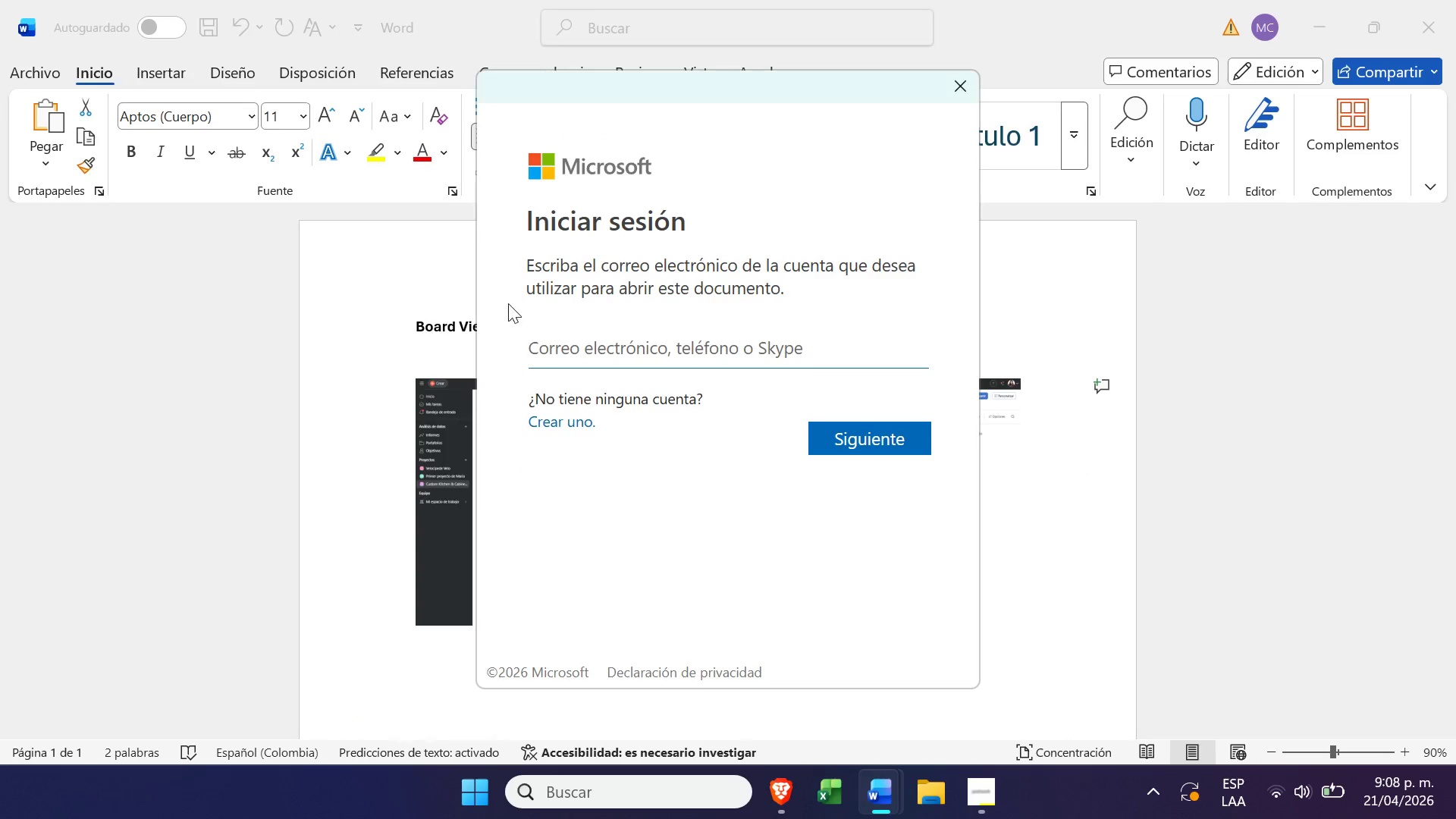 
left_click([333, 304])
 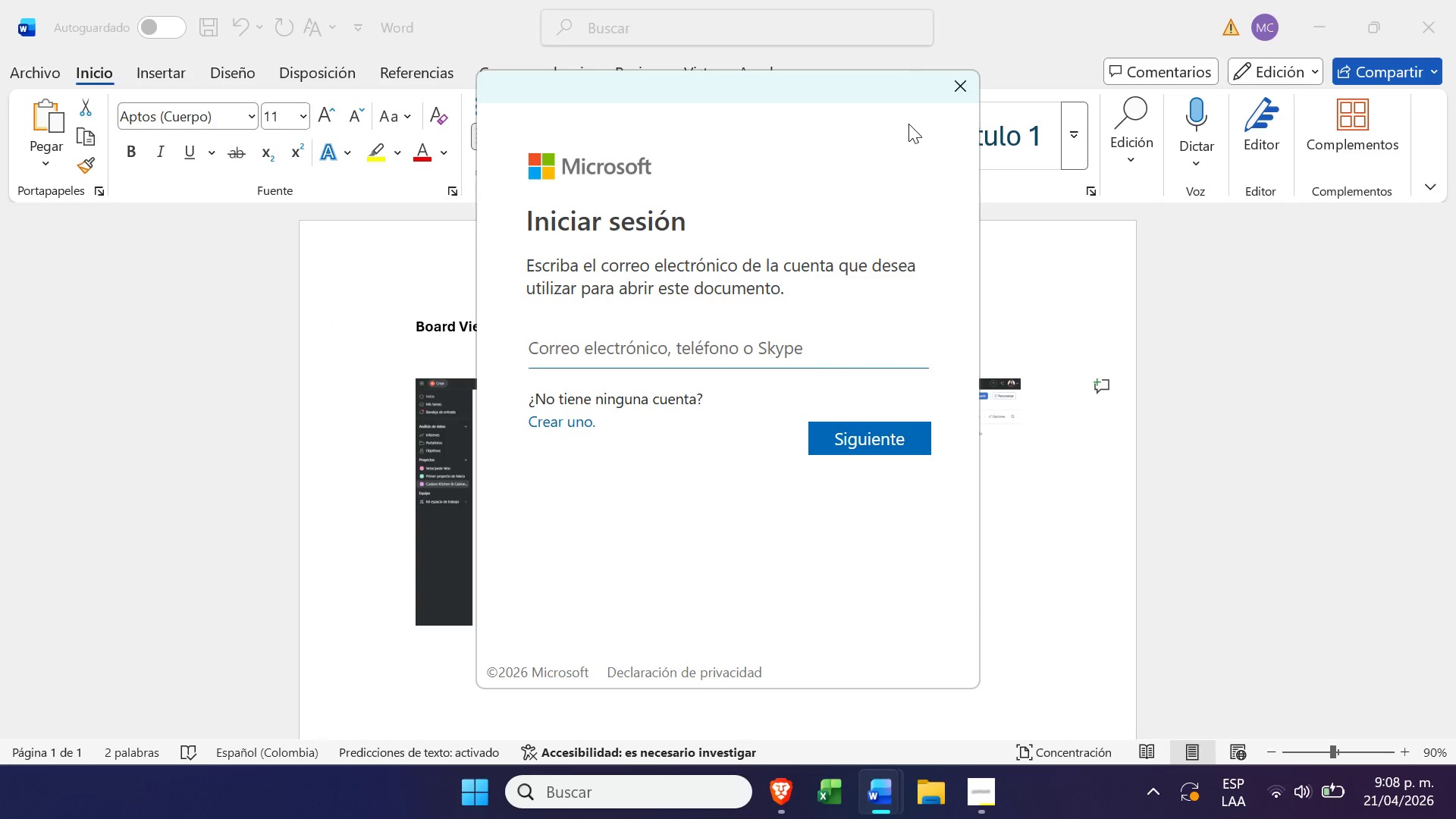 
left_click([960, 98])
 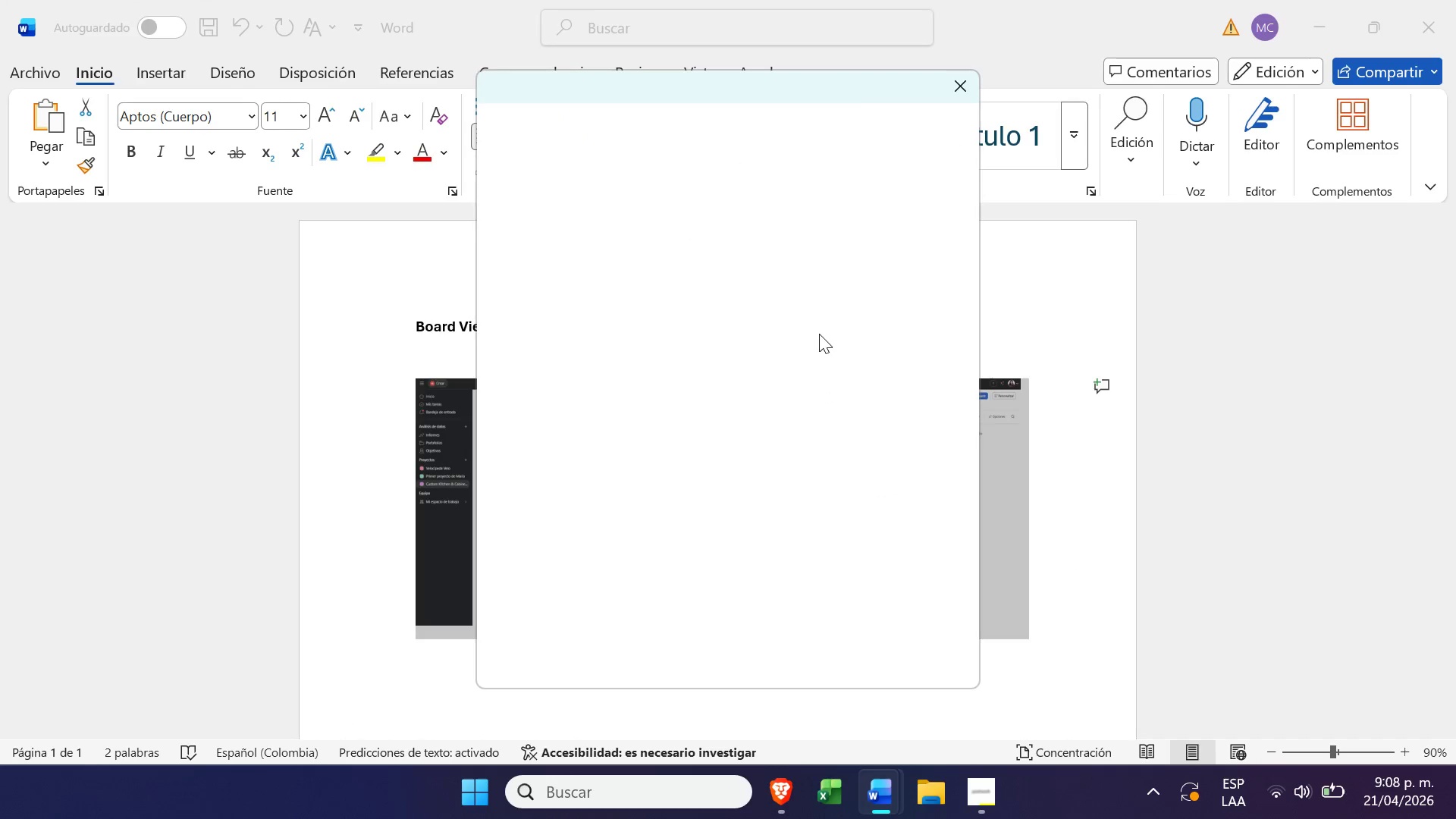 
left_click([950, 83])
 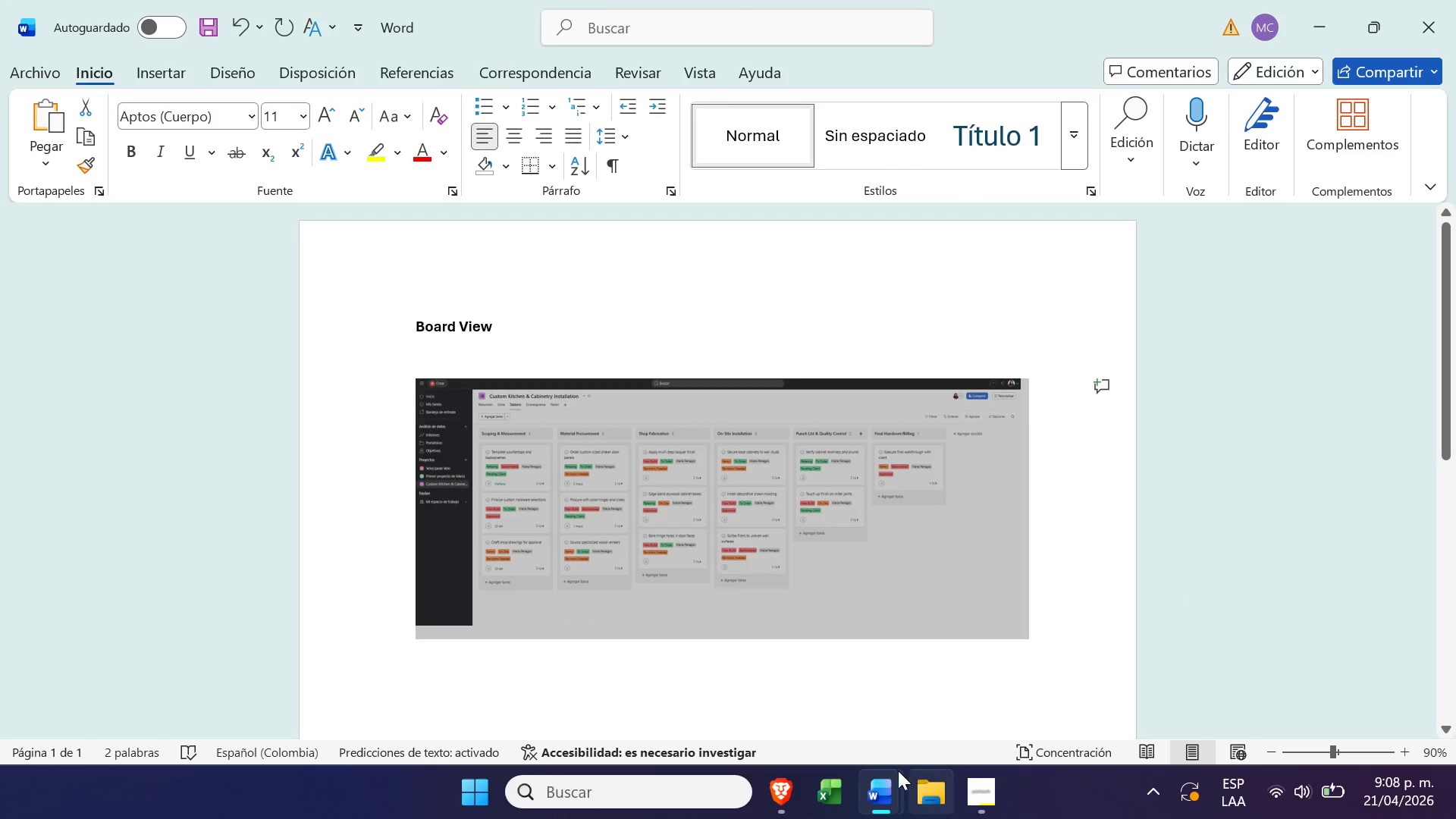 
left_click([986, 604])
 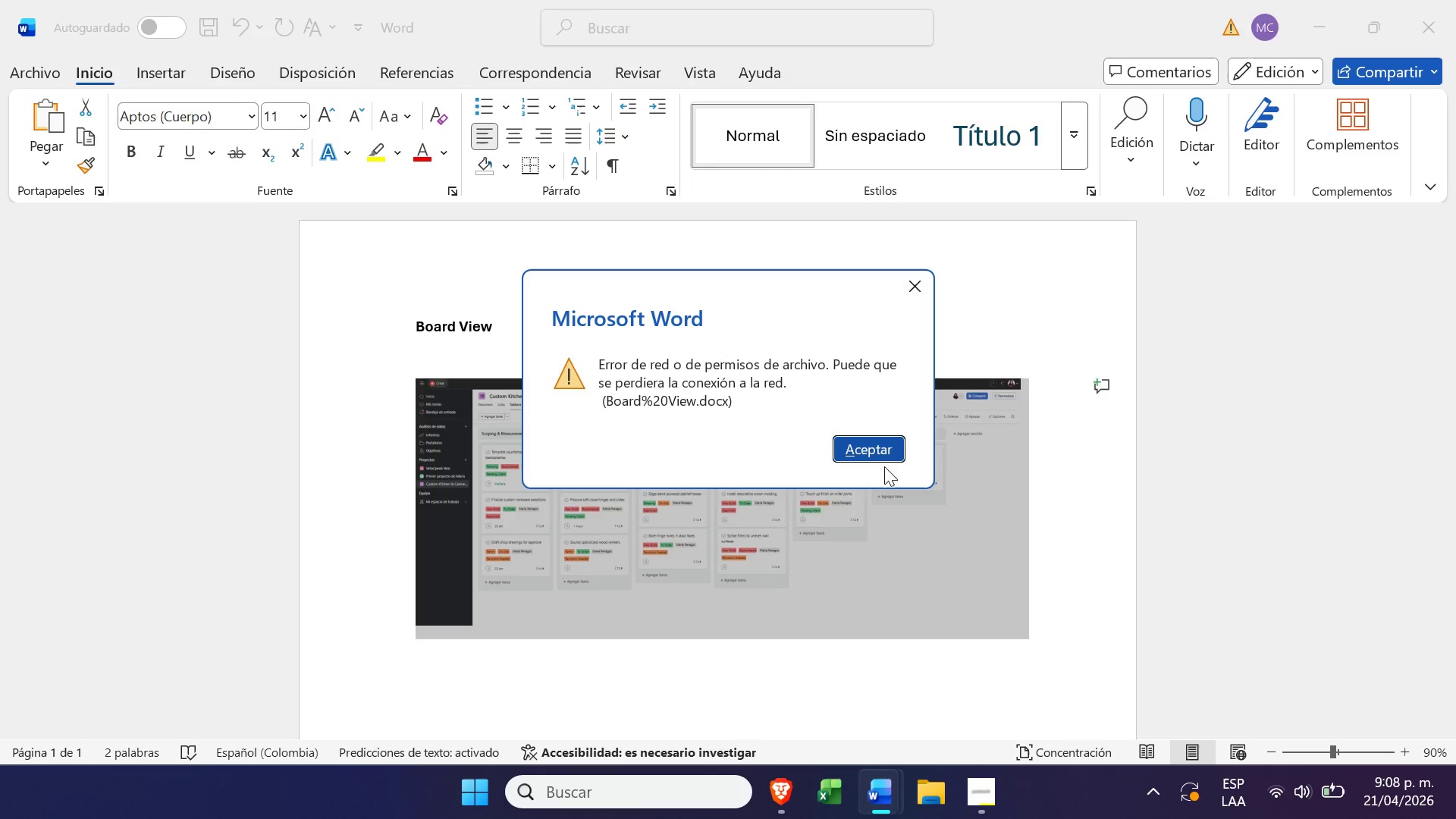 
left_click([878, 459])